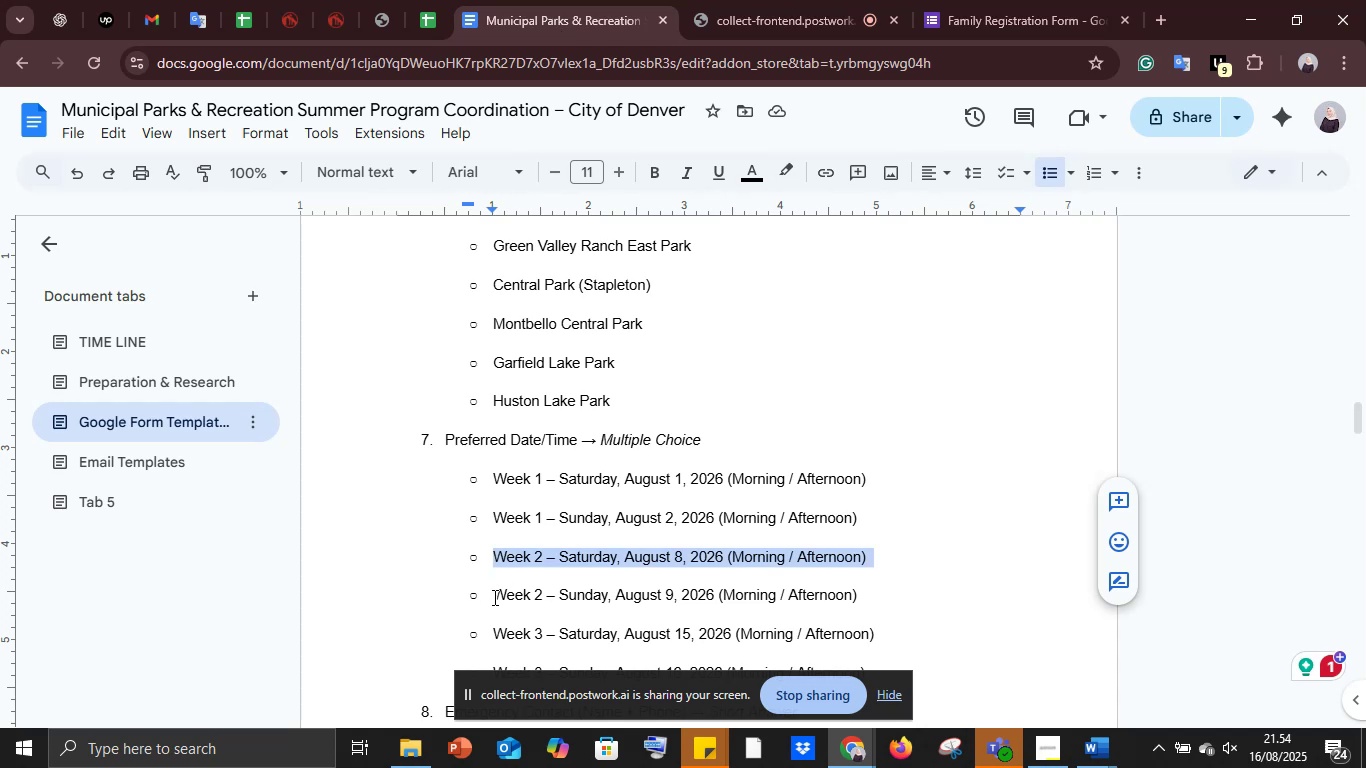 
left_click_drag(start_coordinate=[495, 595], to_coordinate=[862, 587])
 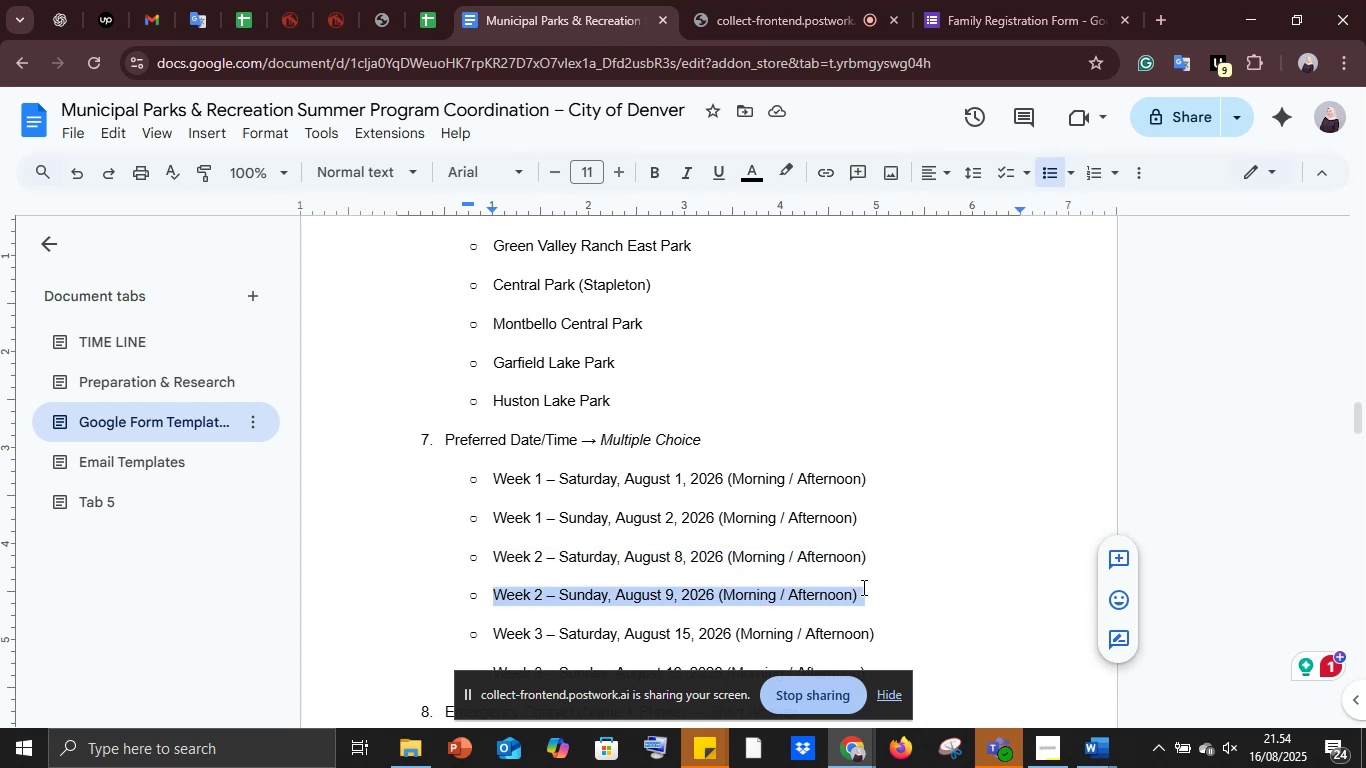 
key(Control+C)
 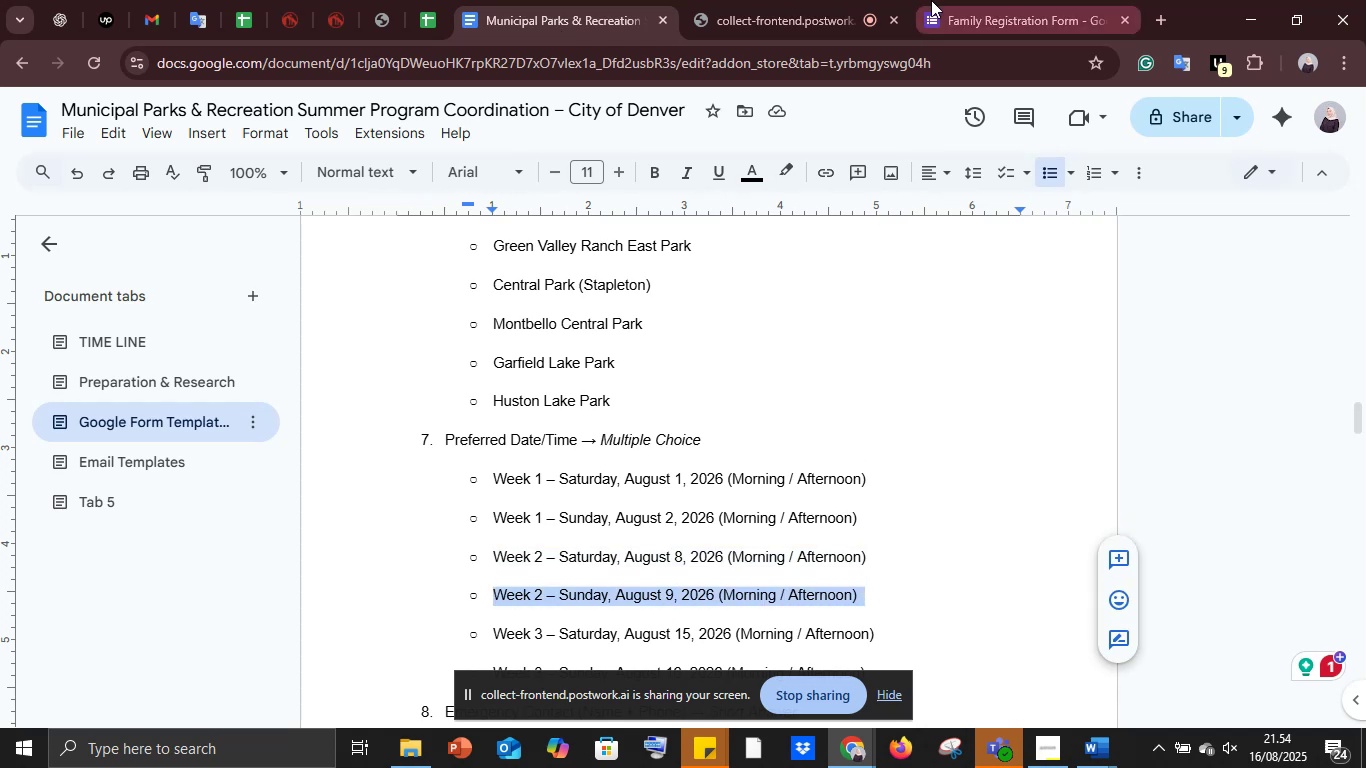 
left_click([932, 0])
 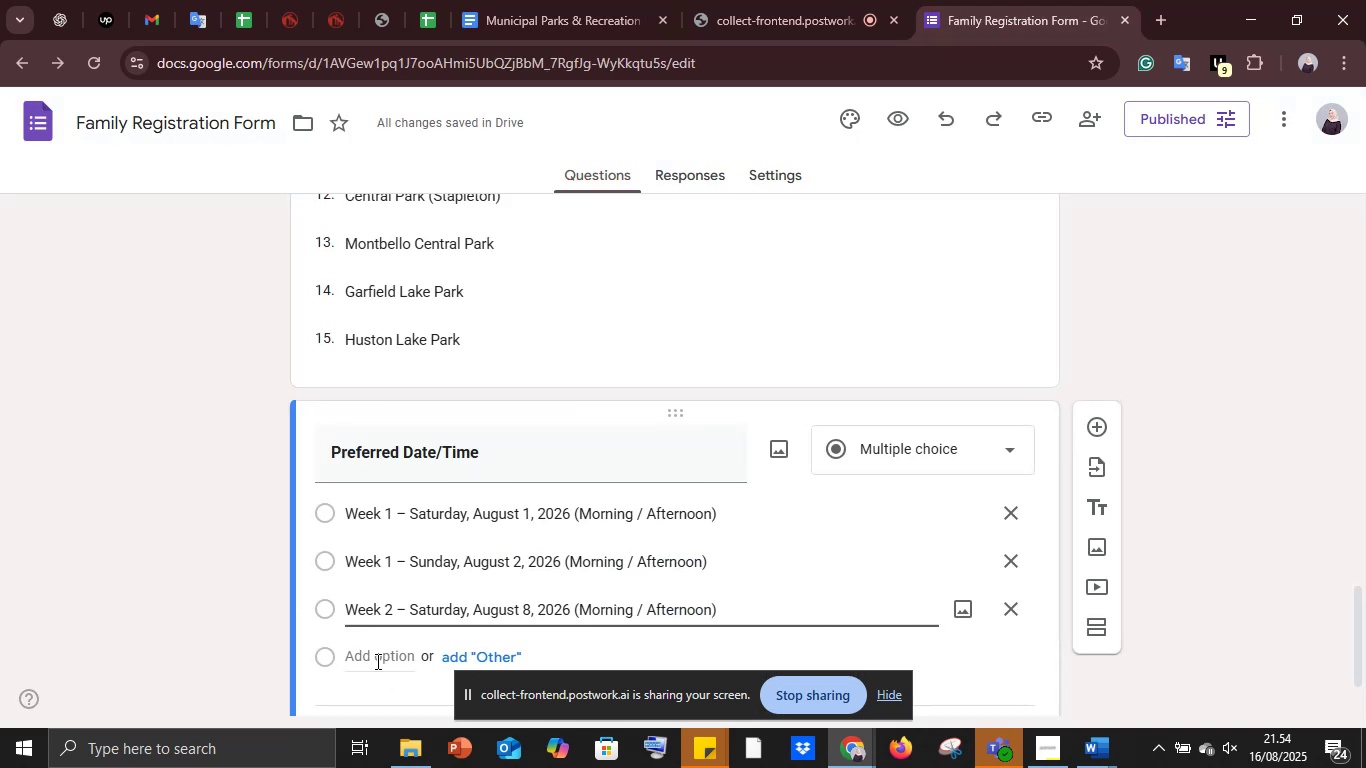 
left_click([377, 658])
 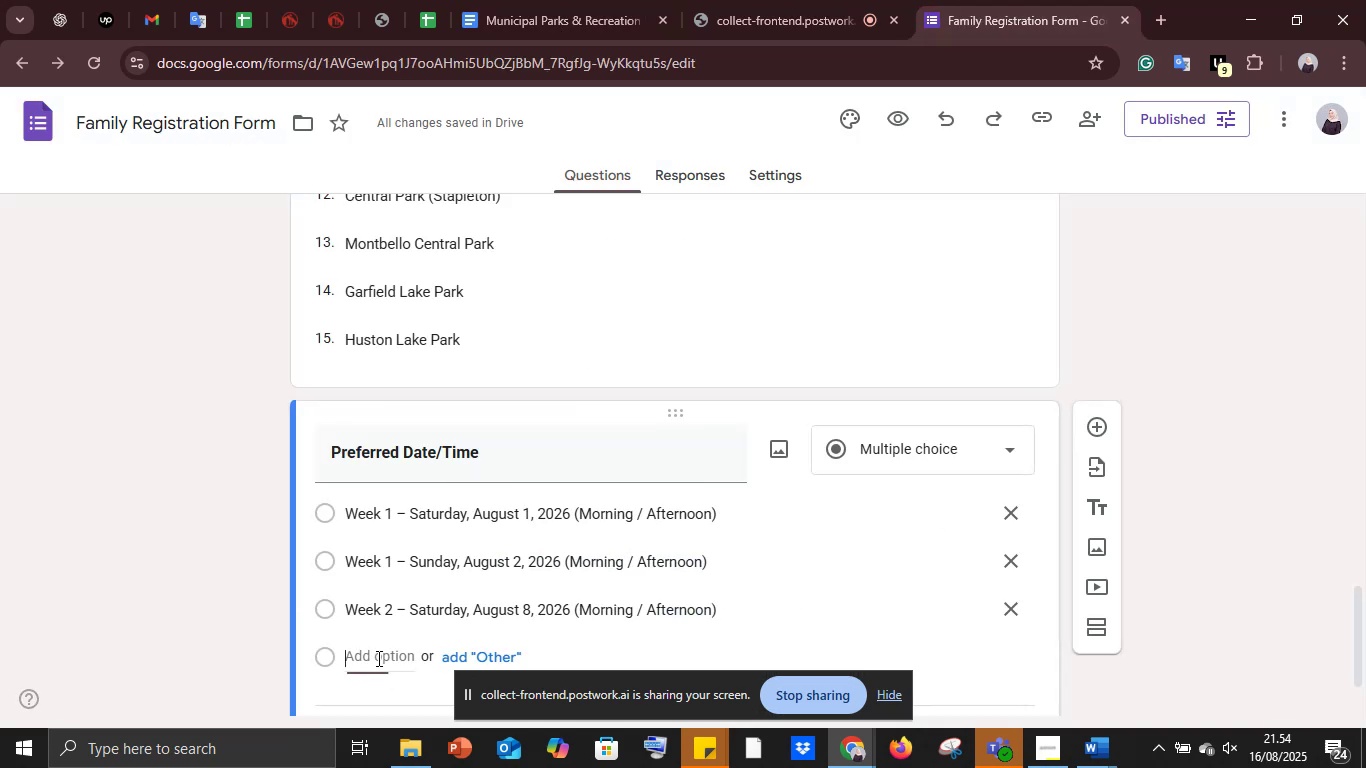 
key(Control+V)
 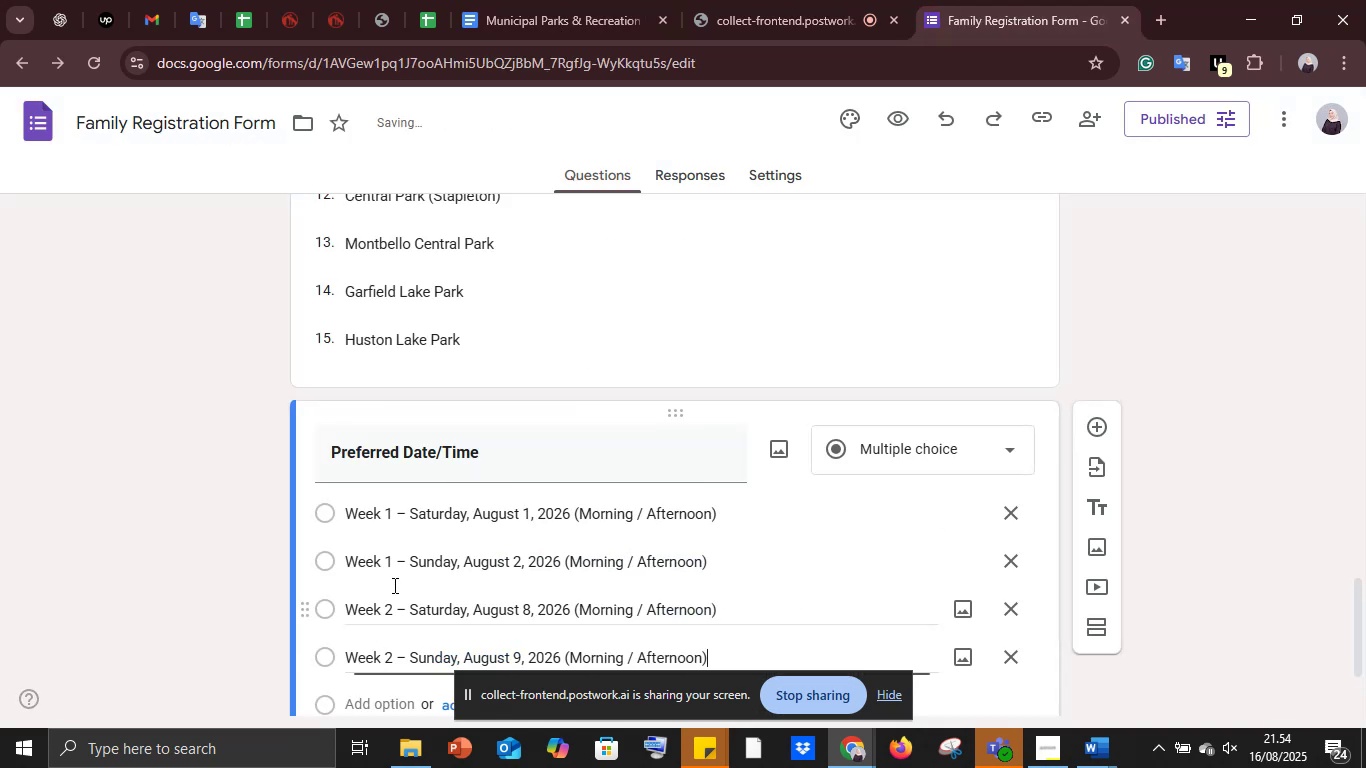 
scroll: coordinate [399, 579], scroll_direction: down, amount: 4.0
 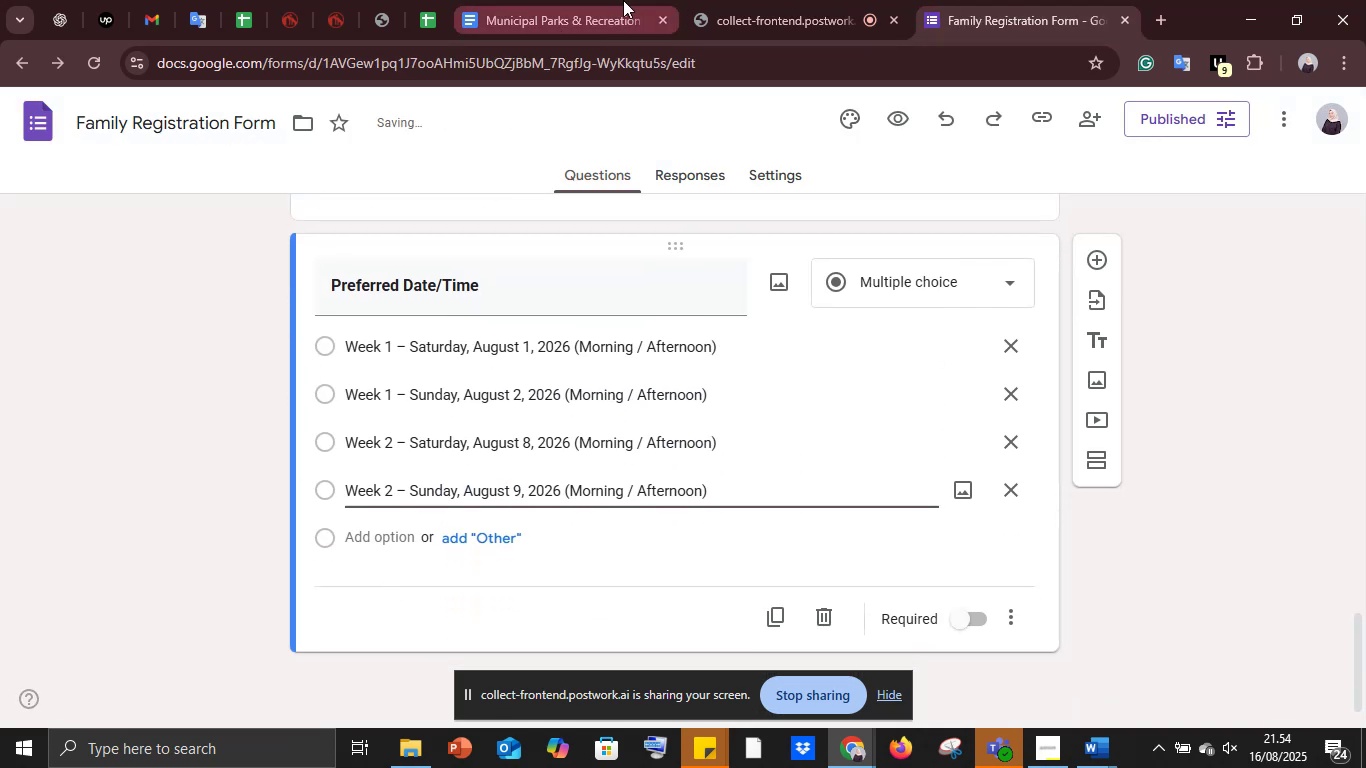 
left_click([604, 0])
 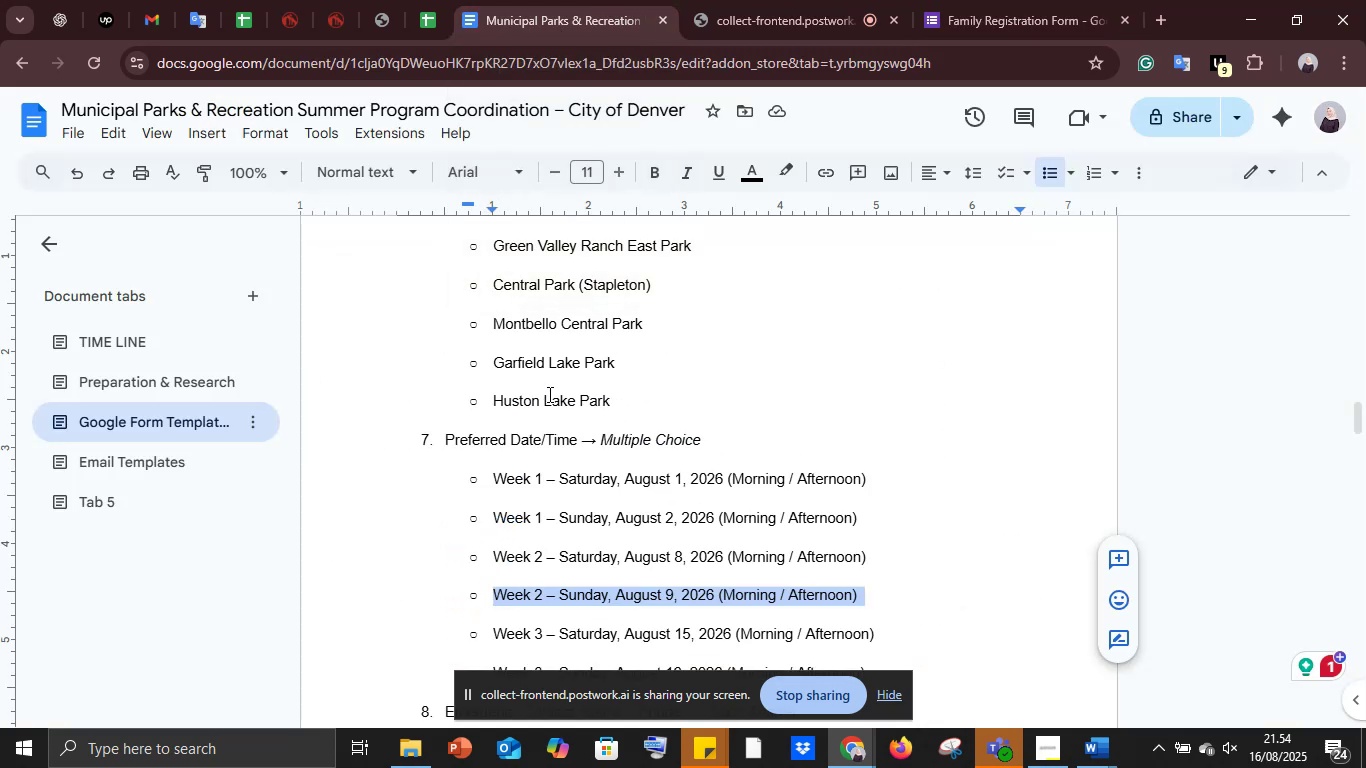 
scroll: coordinate [539, 461], scroll_direction: down, amount: 3.0
 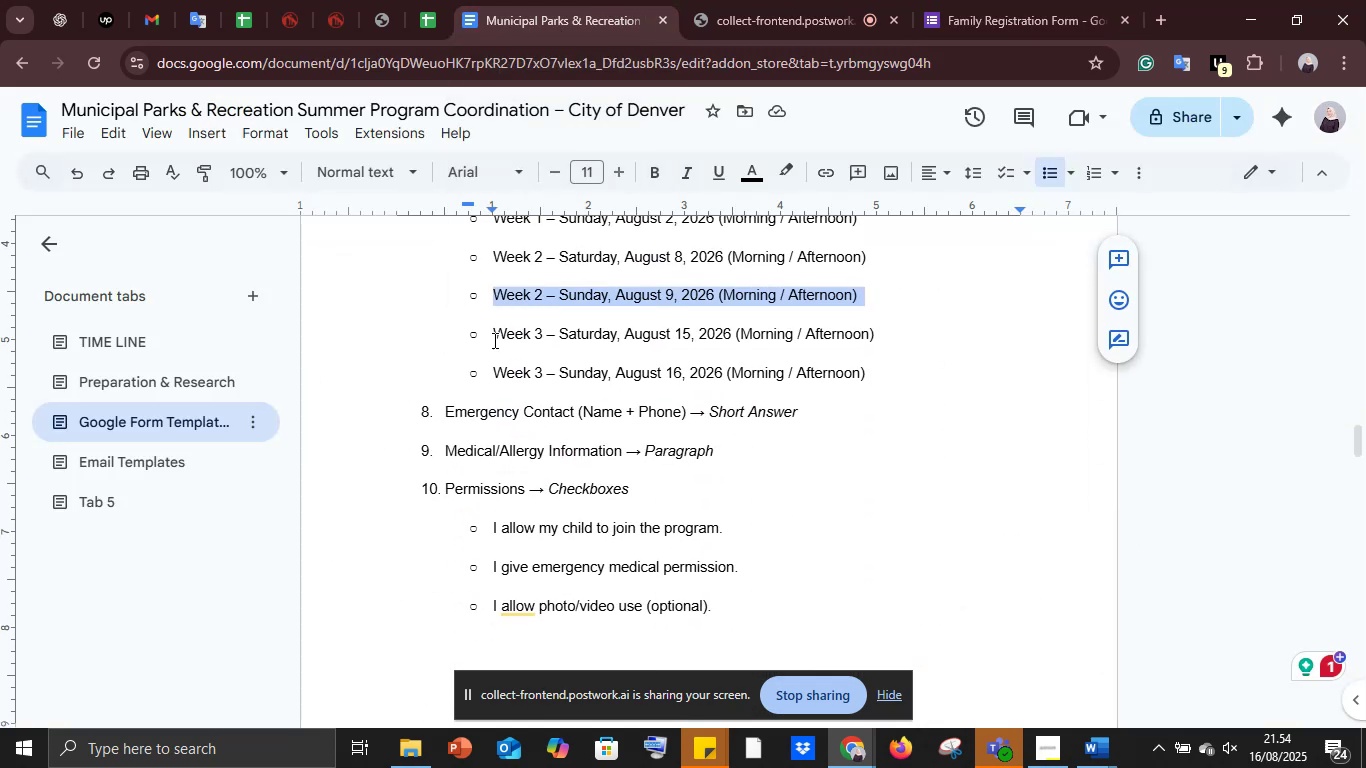 
left_click_drag(start_coordinate=[492, 337], to_coordinate=[886, 337])
 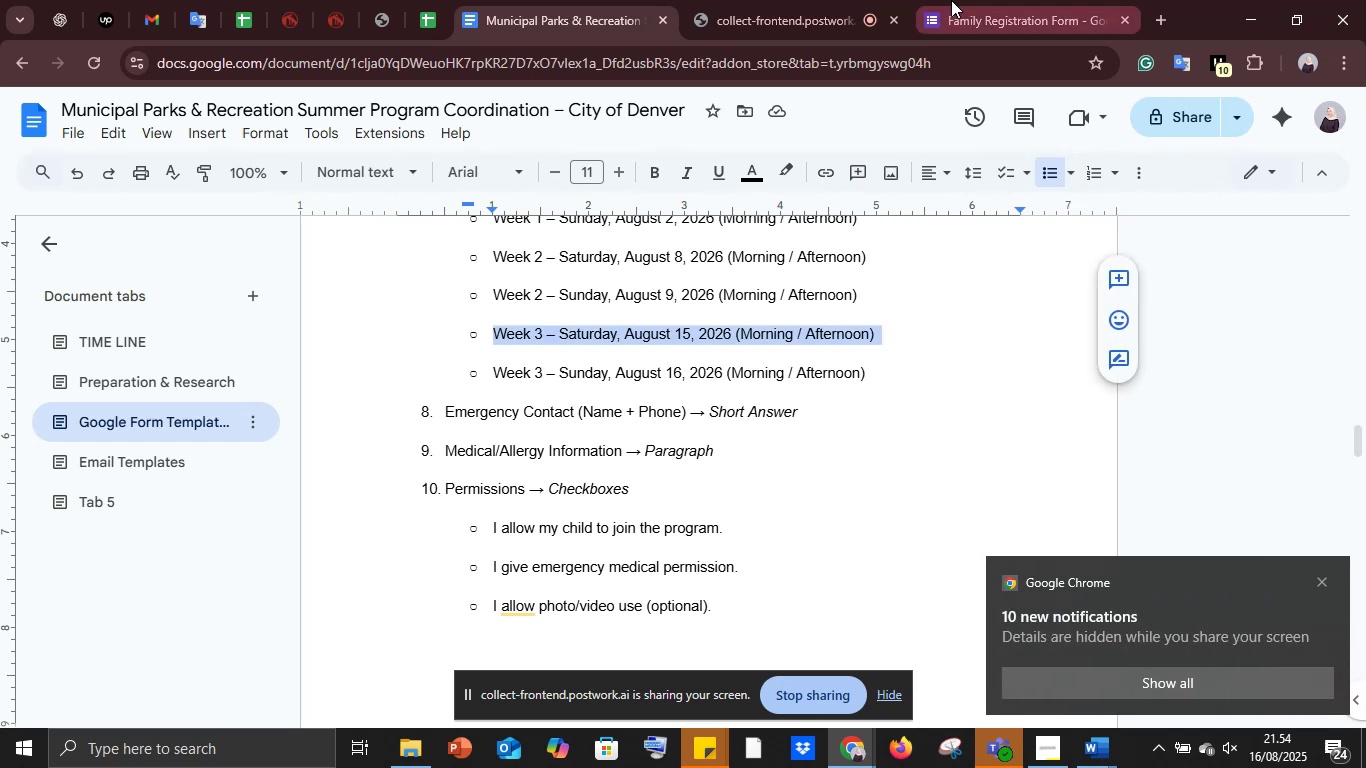 
key(Control+C)
 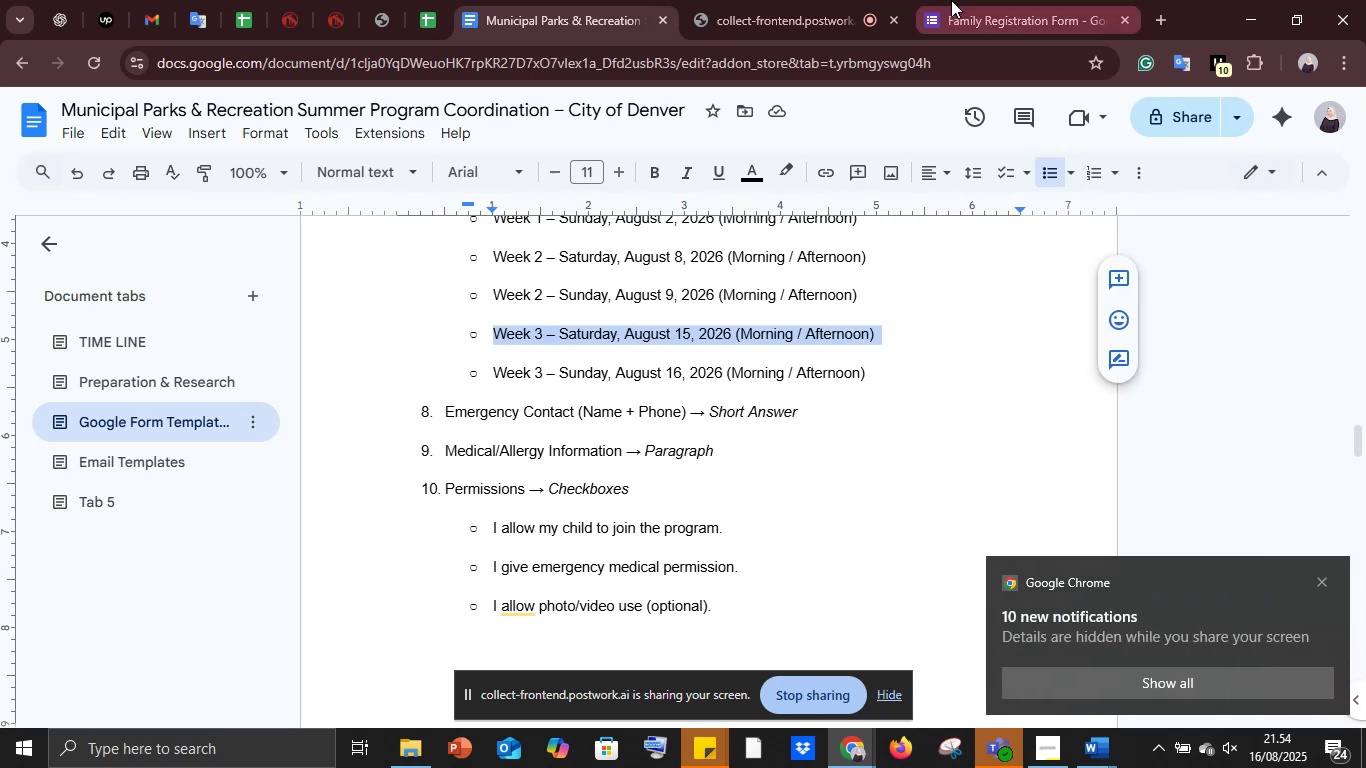 
left_click([951, 0])
 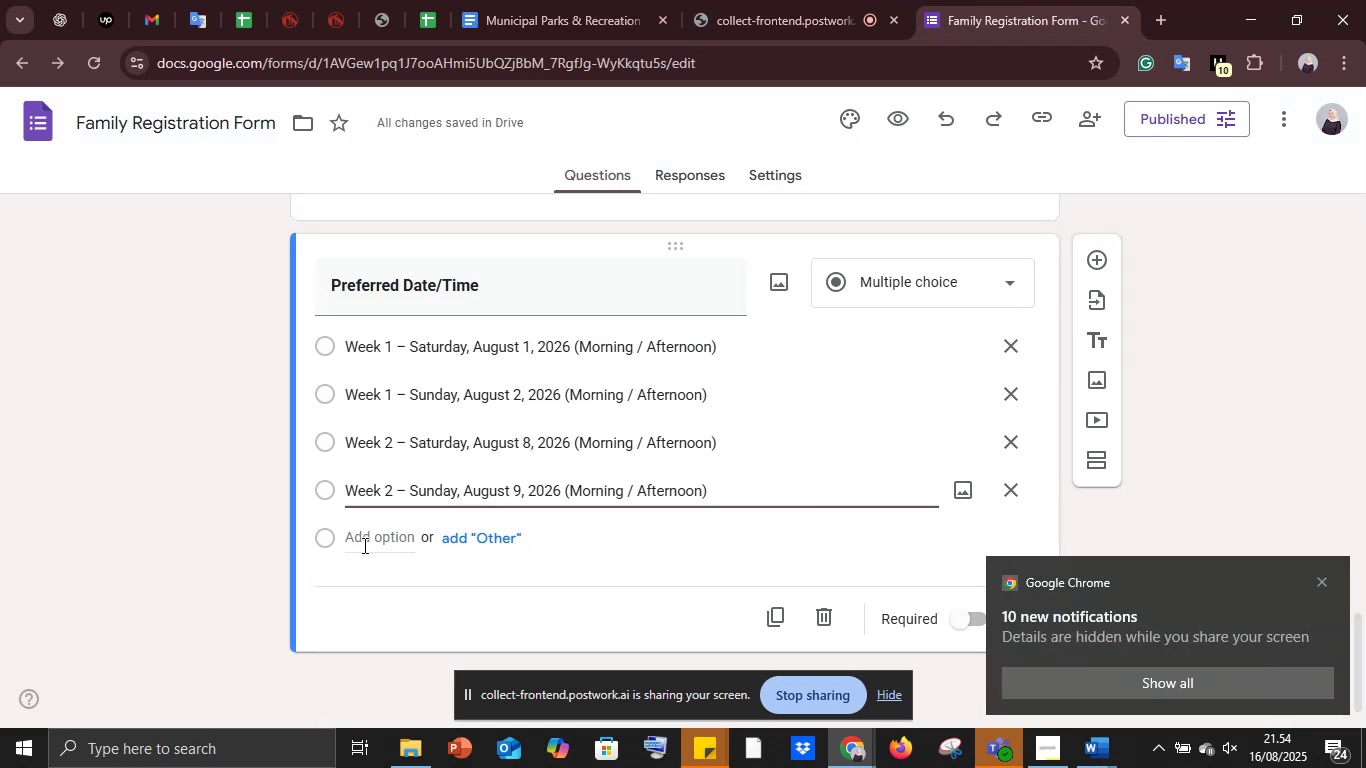 
left_click([363, 542])
 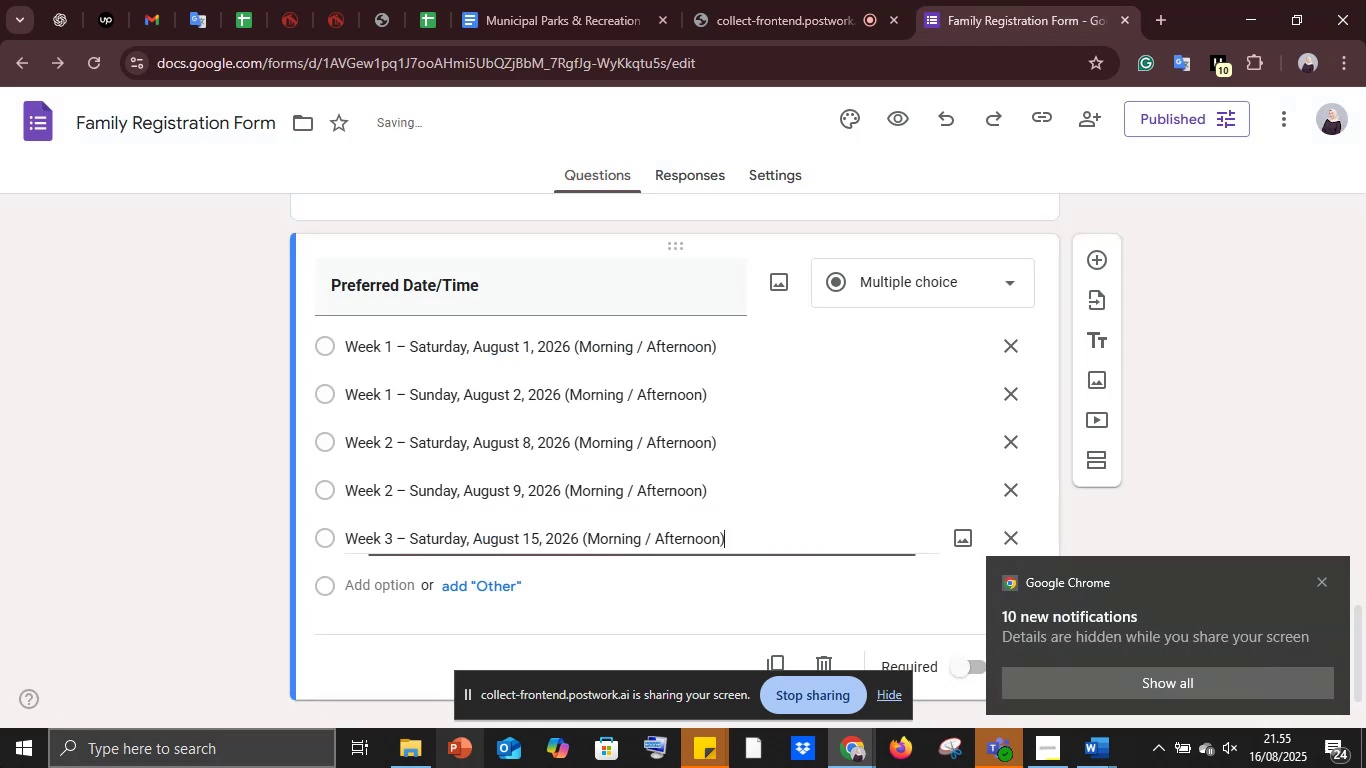 
key(Control+ControlLeft)
 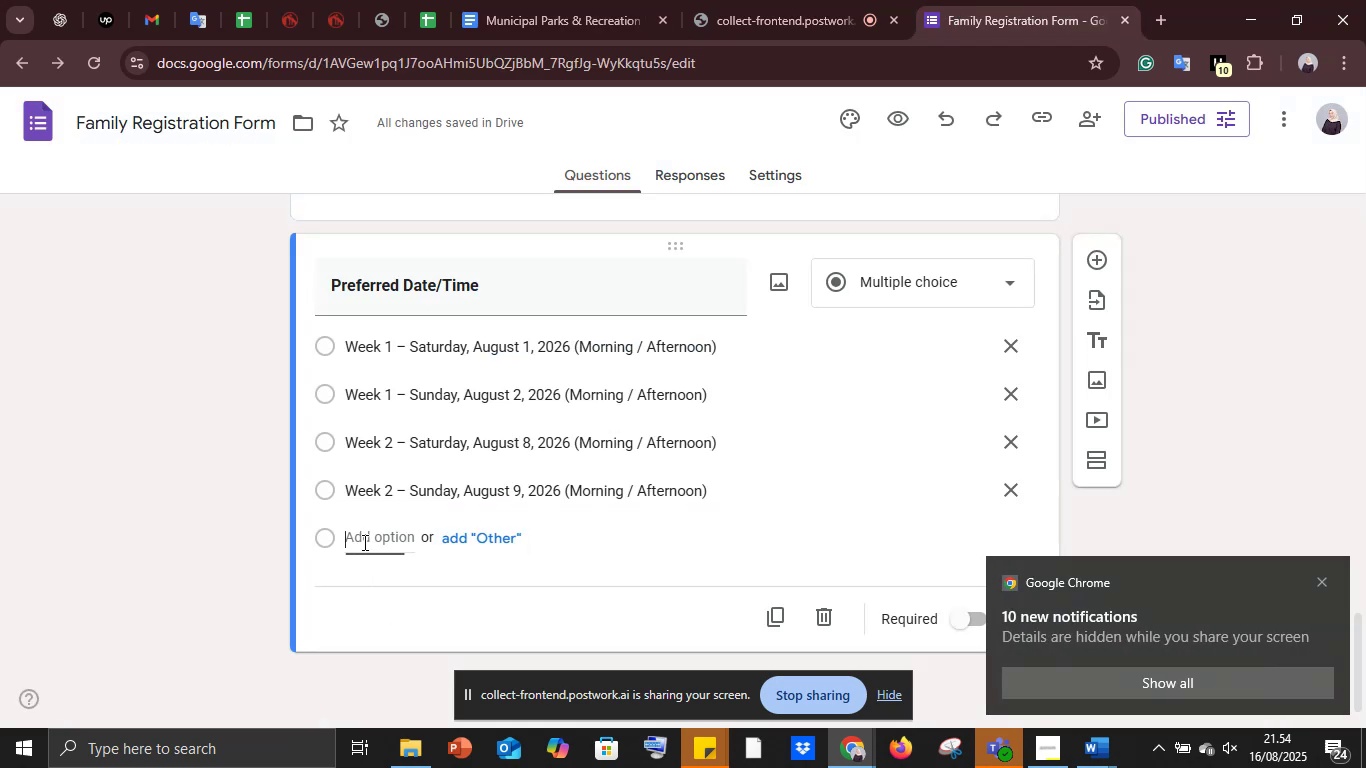 
key(Control+V)
 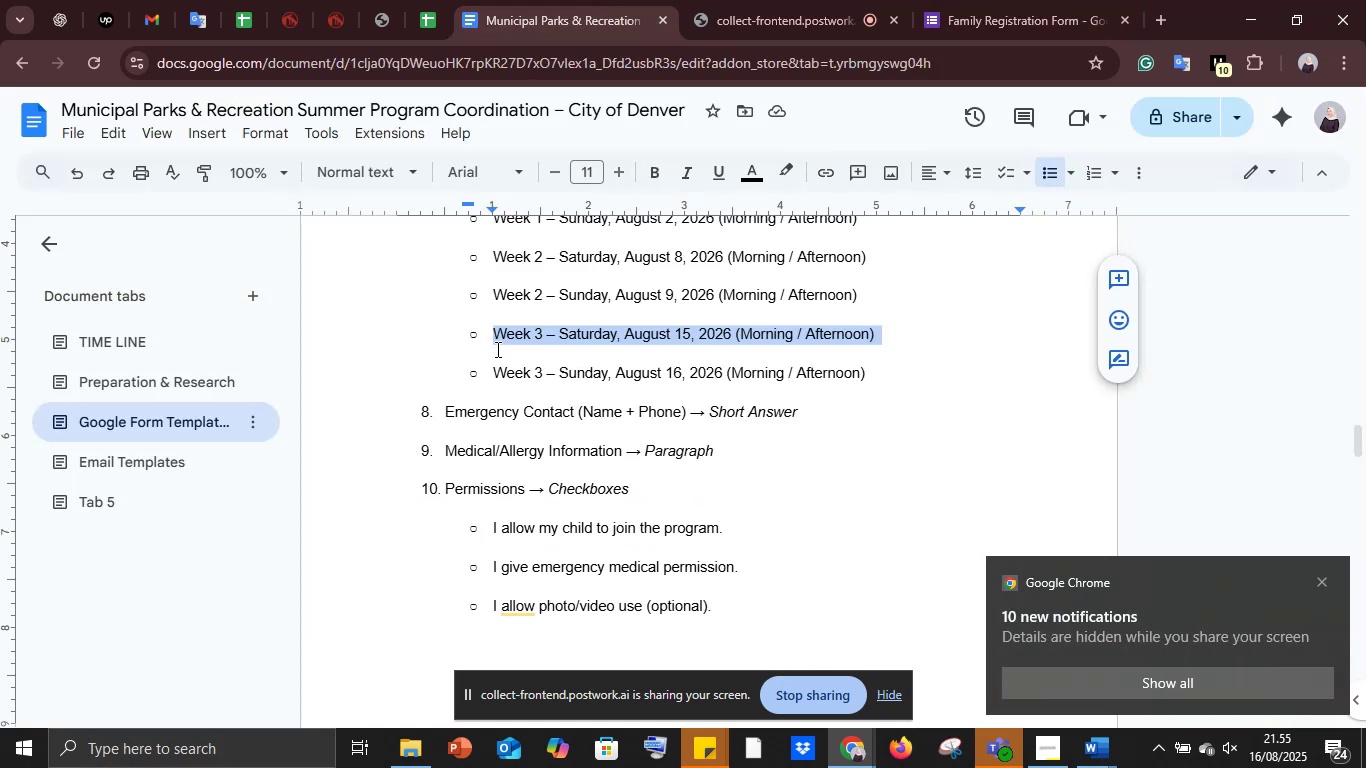 
left_click_drag(start_coordinate=[497, 369], to_coordinate=[876, 377])
 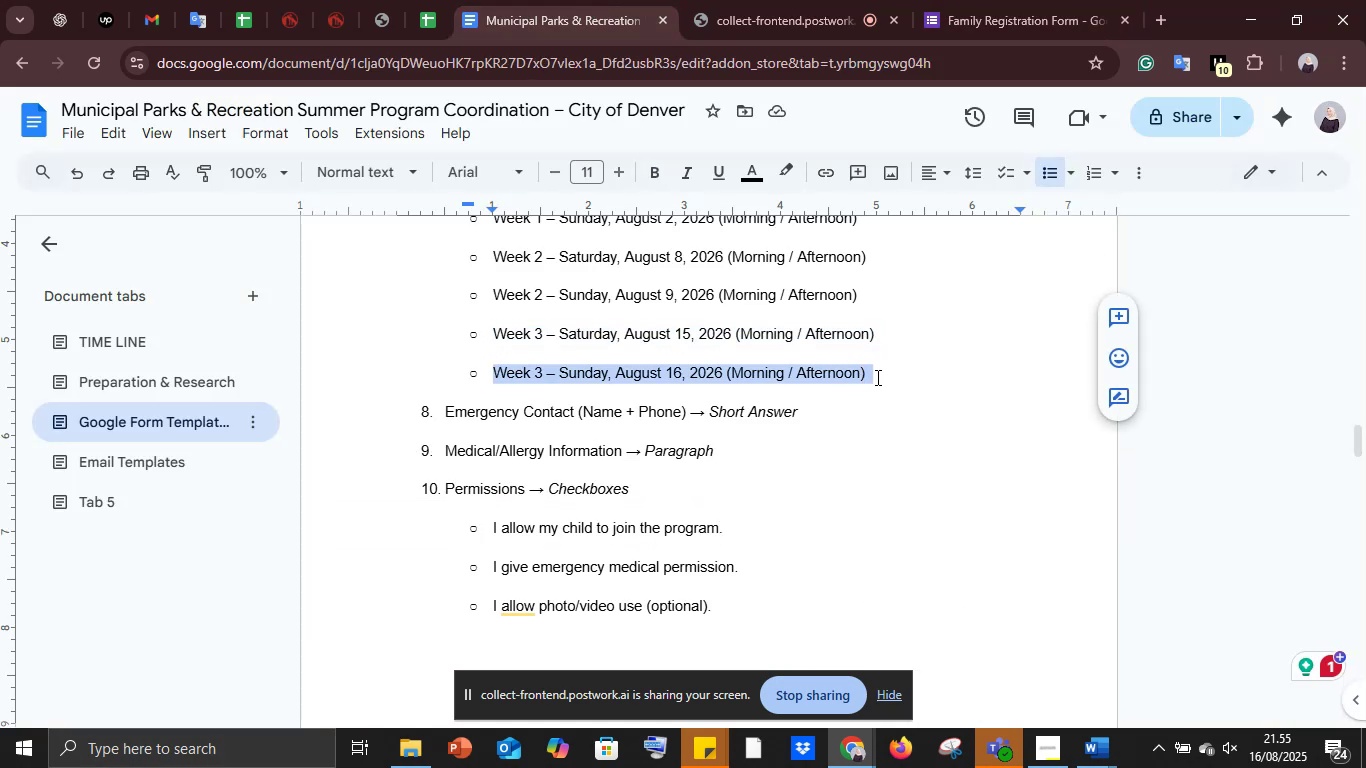 
key(Control+C)
 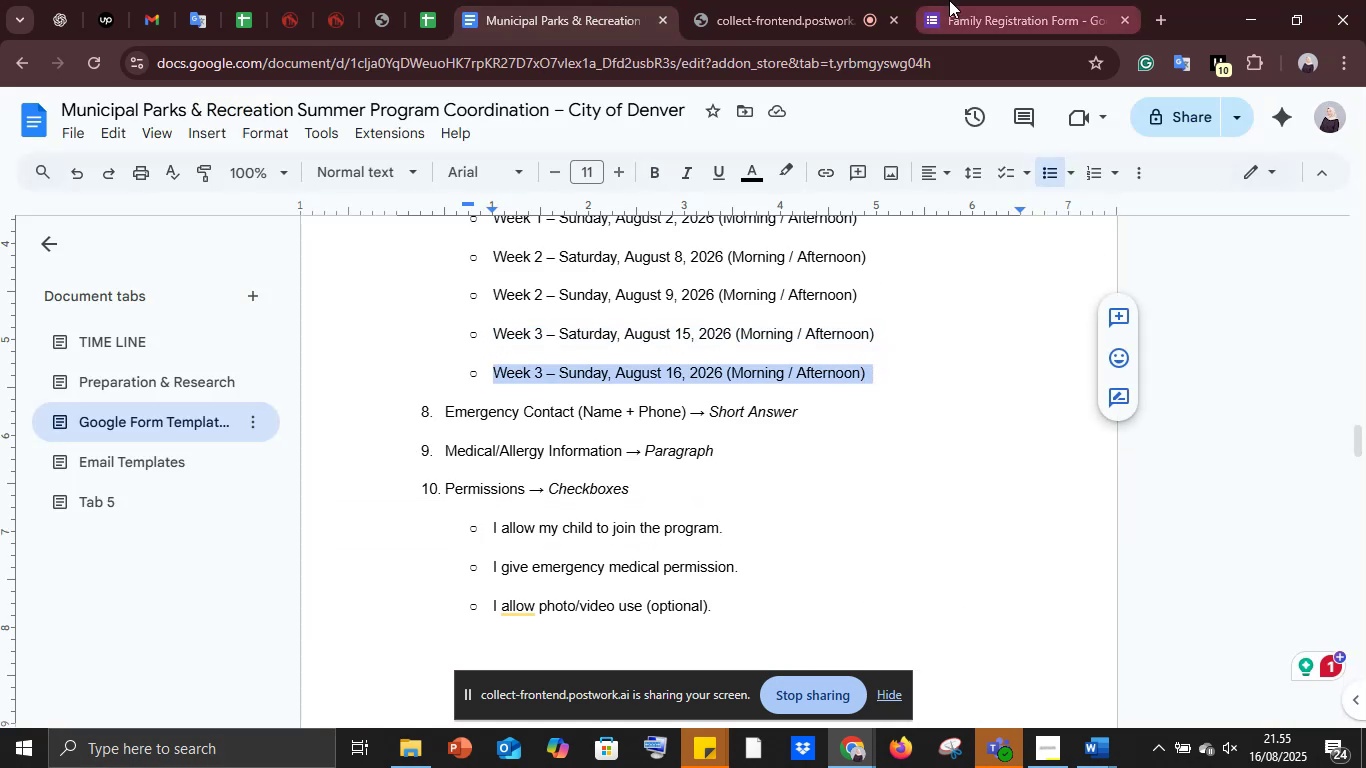 
left_click([949, 0])
 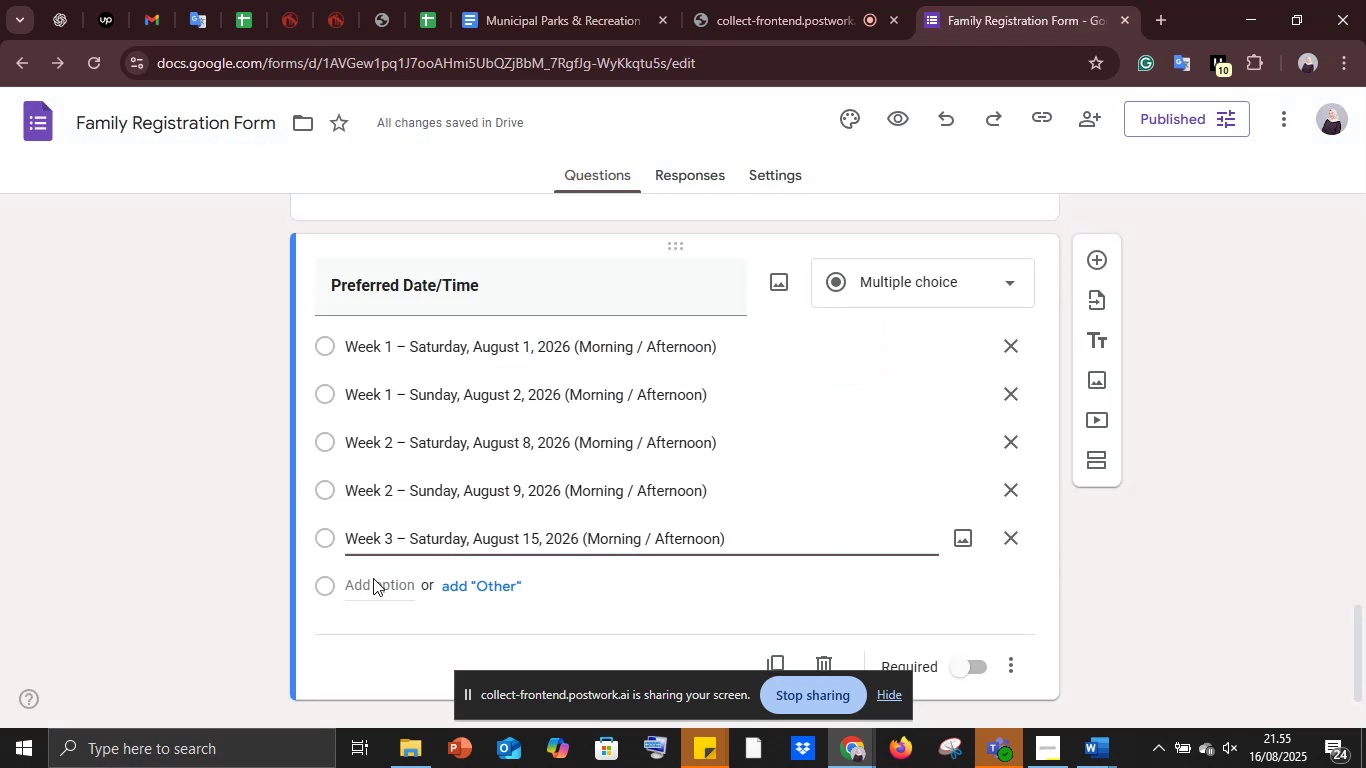 
left_click([372, 579])
 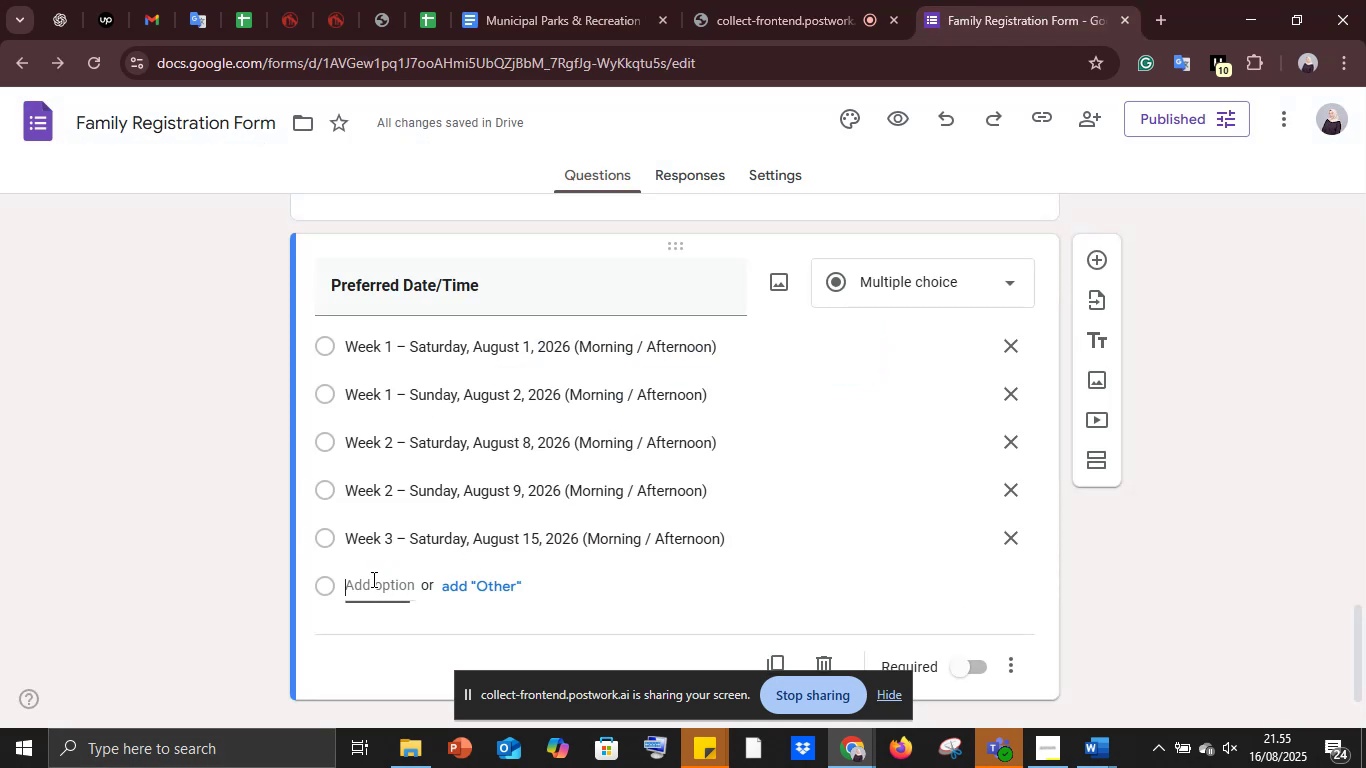 
key(Control+V)
 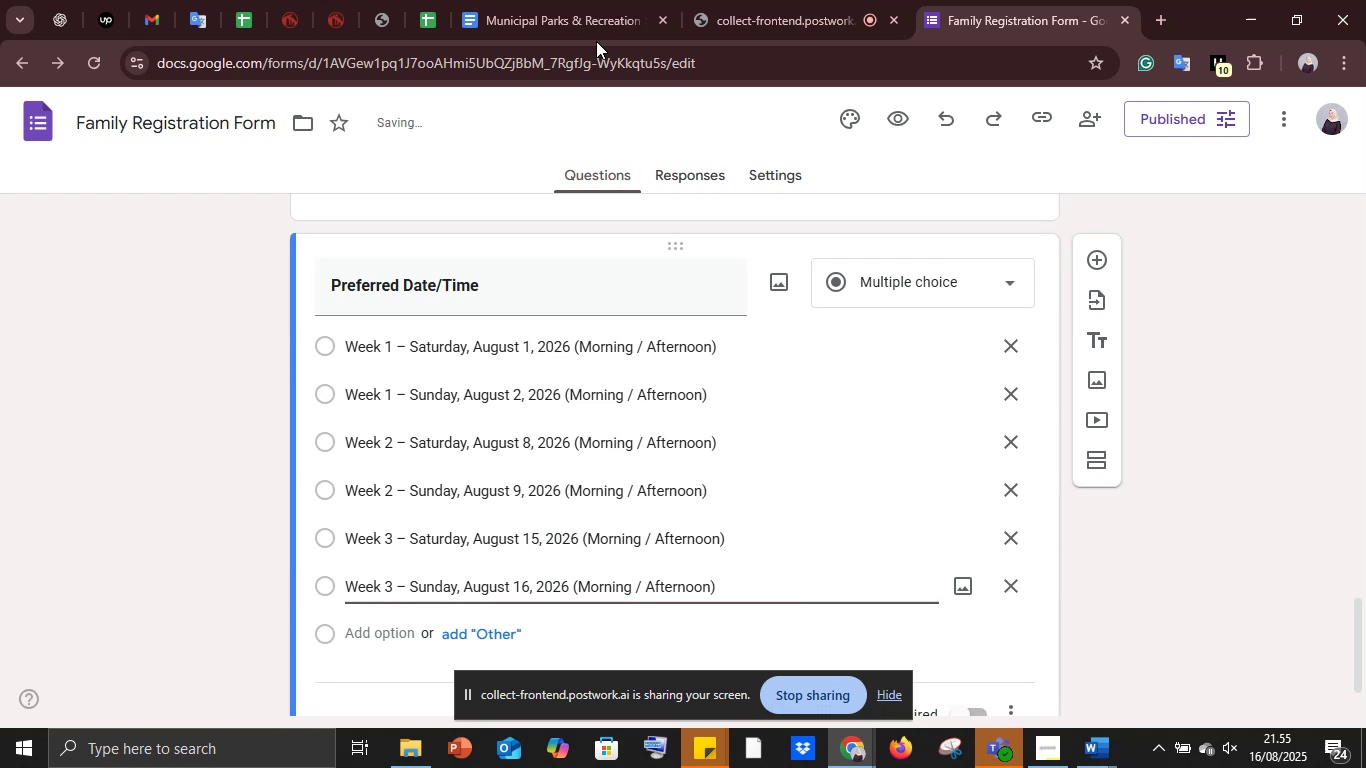 
left_click([616, 0])
 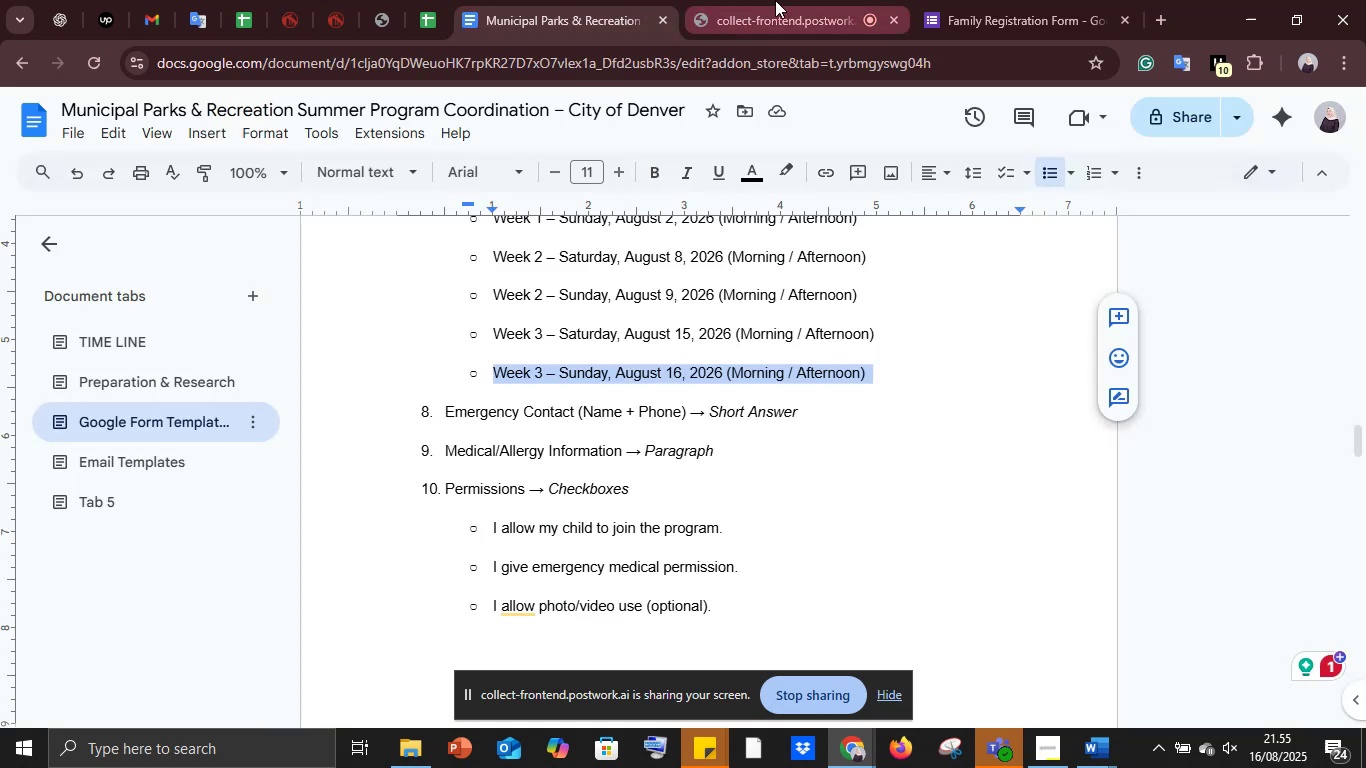 
left_click([972, 2])
 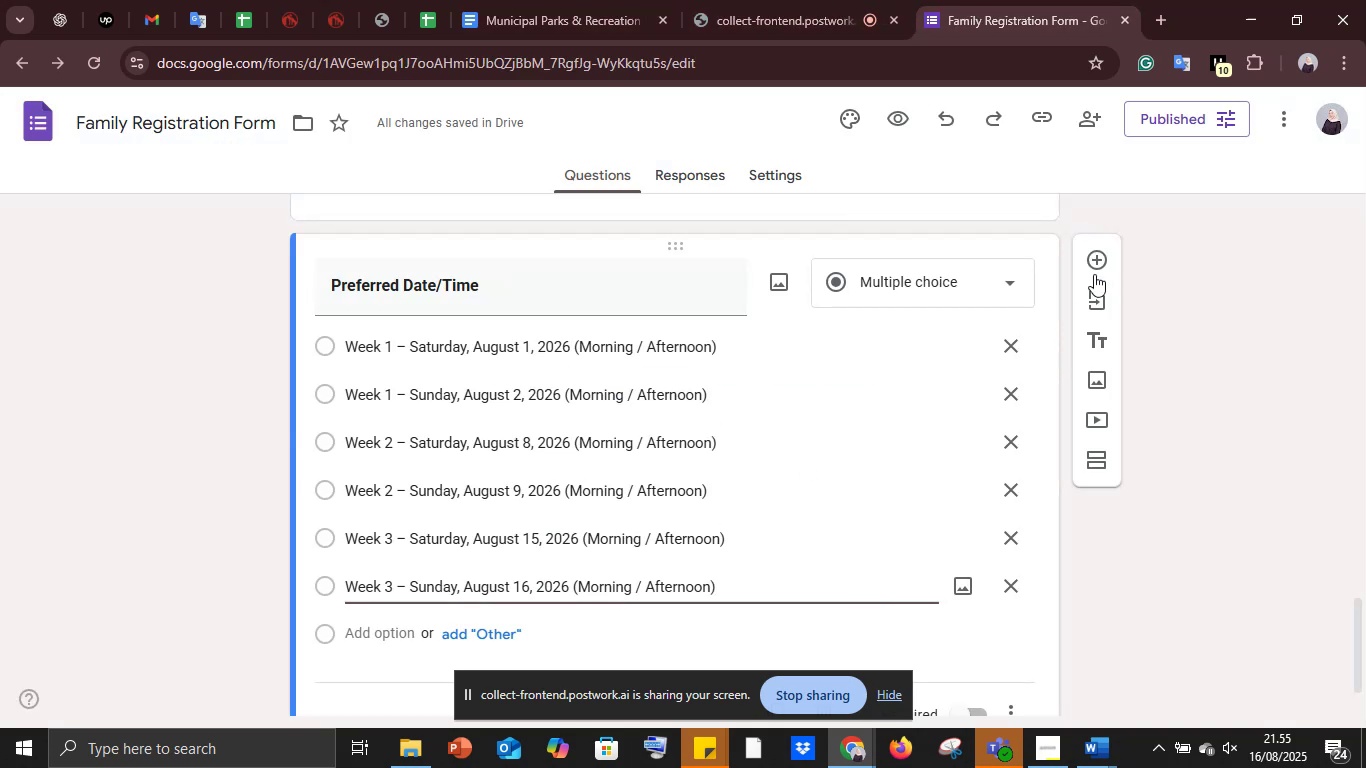 
left_click([1105, 252])
 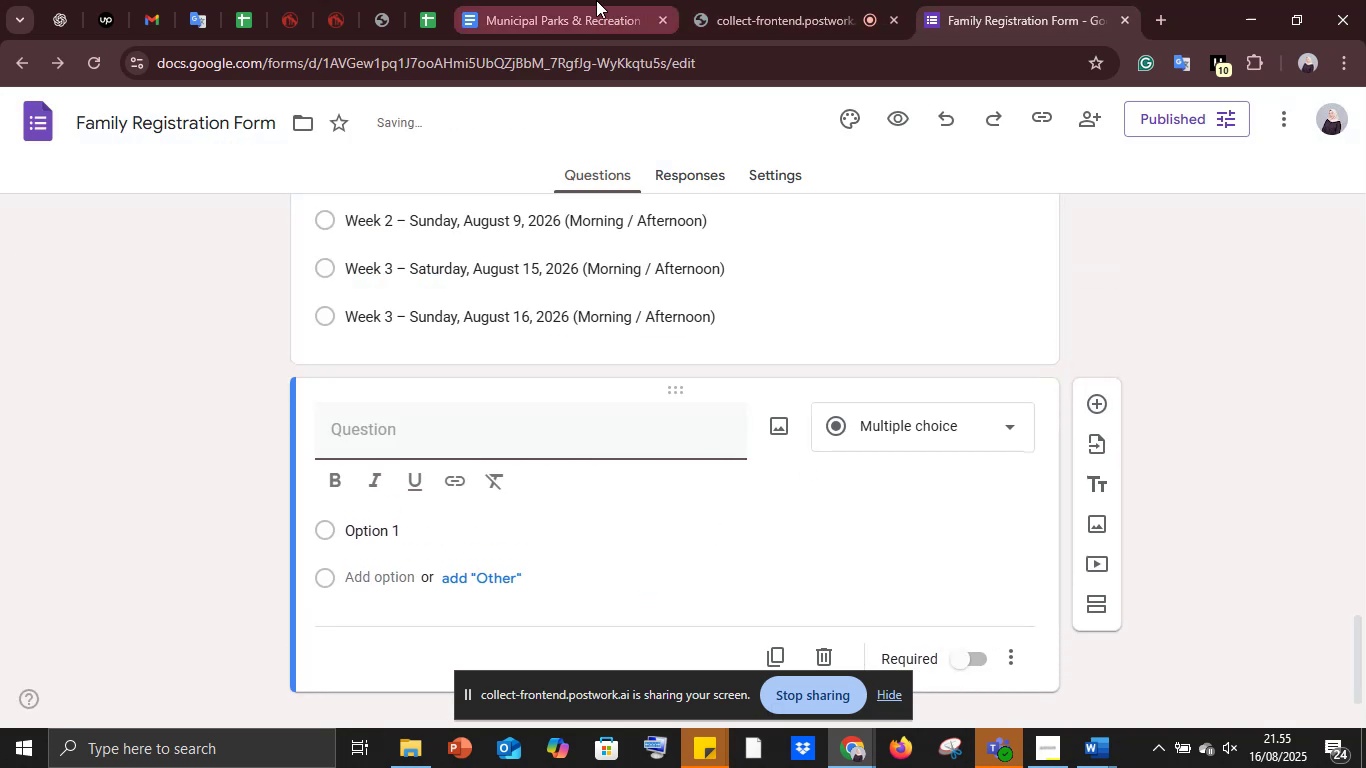 
left_click([596, 0])
 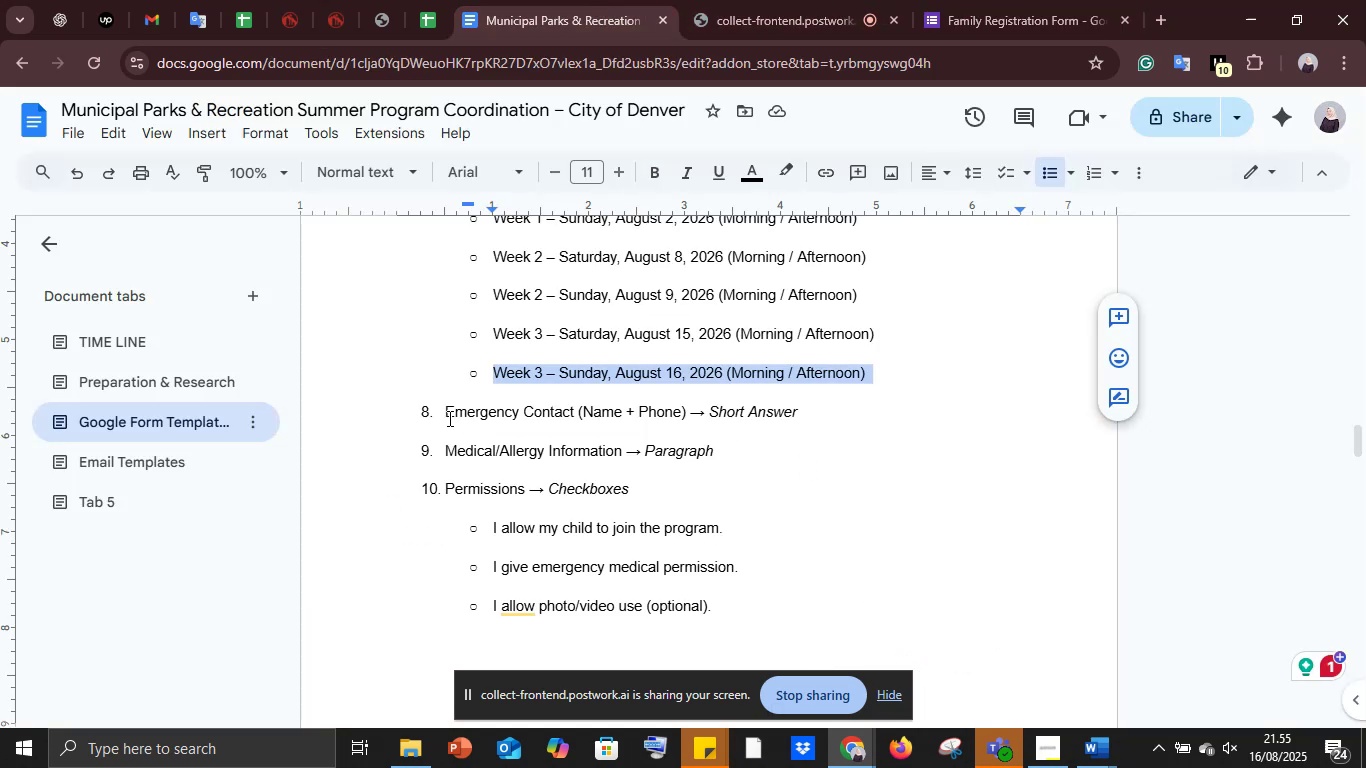 
left_click_drag(start_coordinate=[446, 415], to_coordinate=[690, 415])
 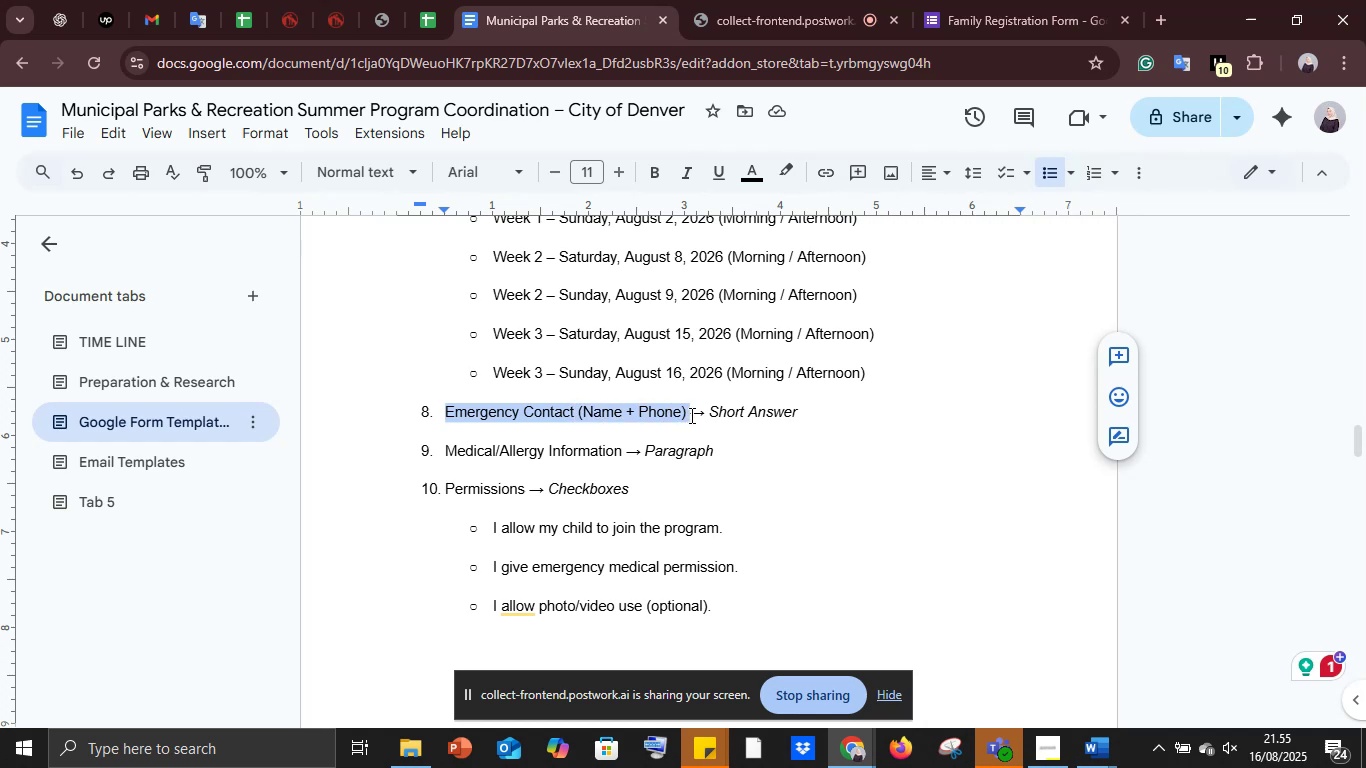 
key(Control+C)
 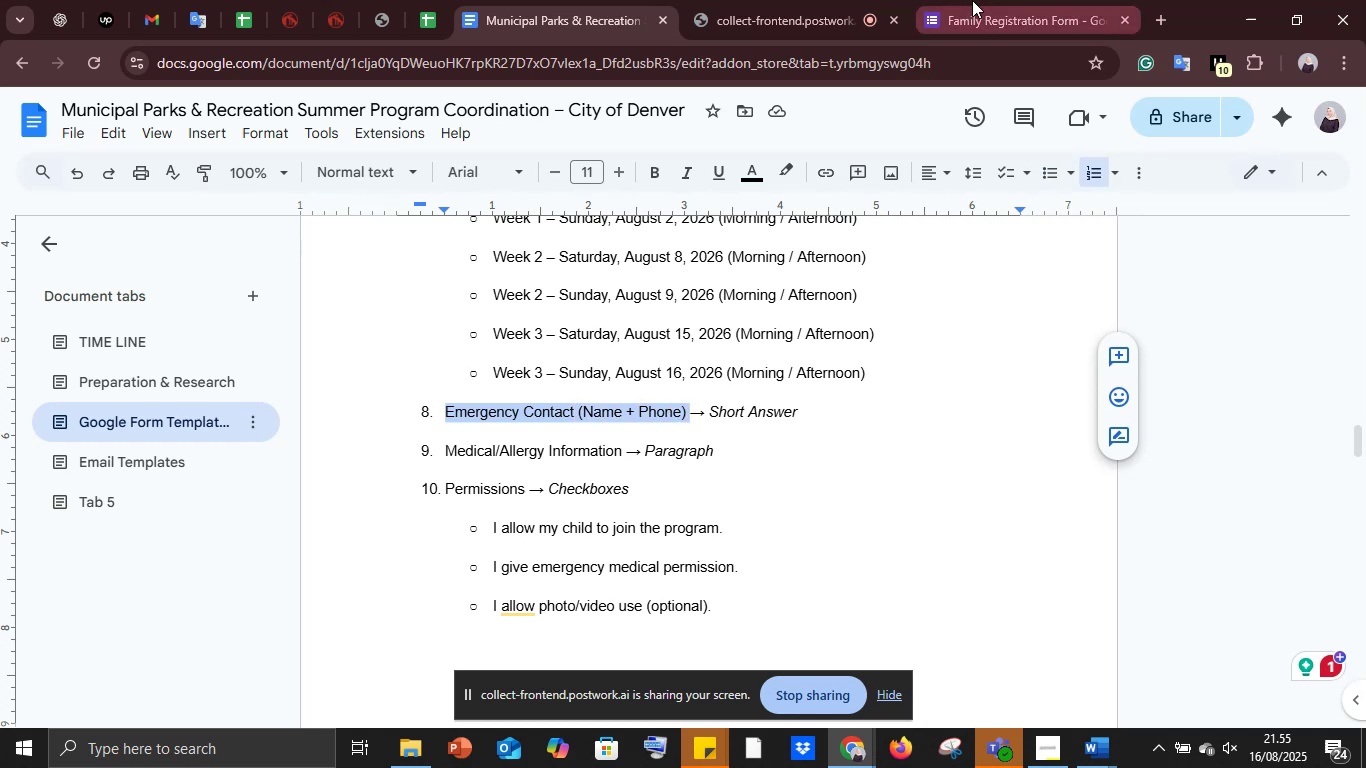 
left_click([972, 0])
 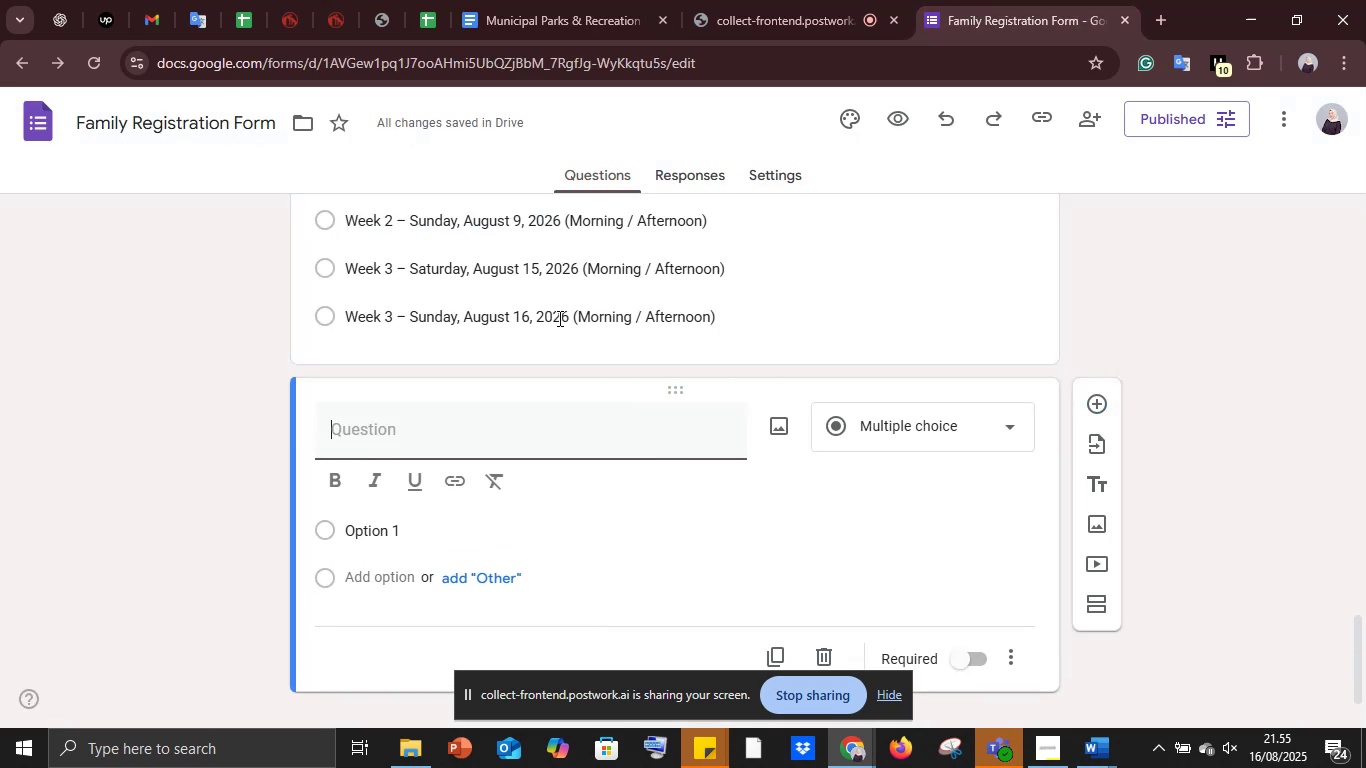 
key(Control+V)
 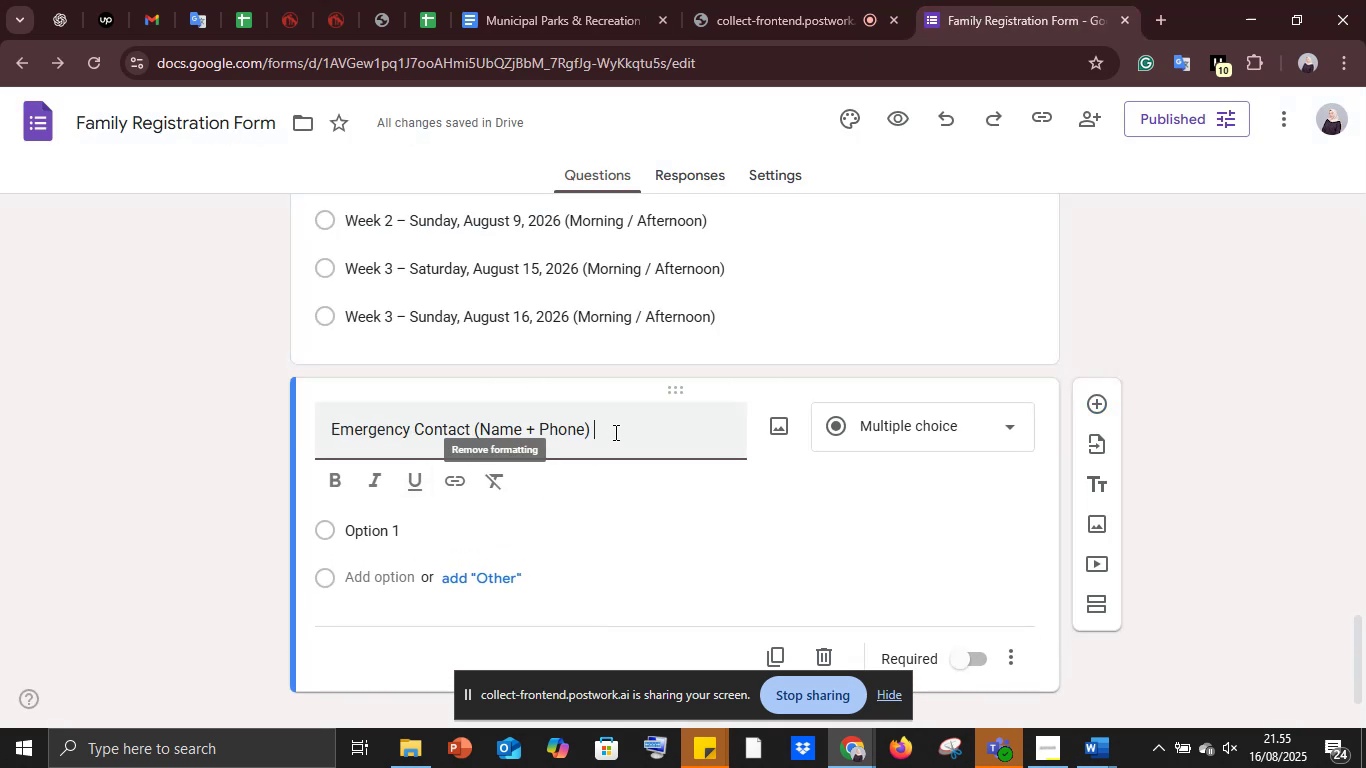 
left_click_drag(start_coordinate=[618, 428], to_coordinate=[291, 436])
 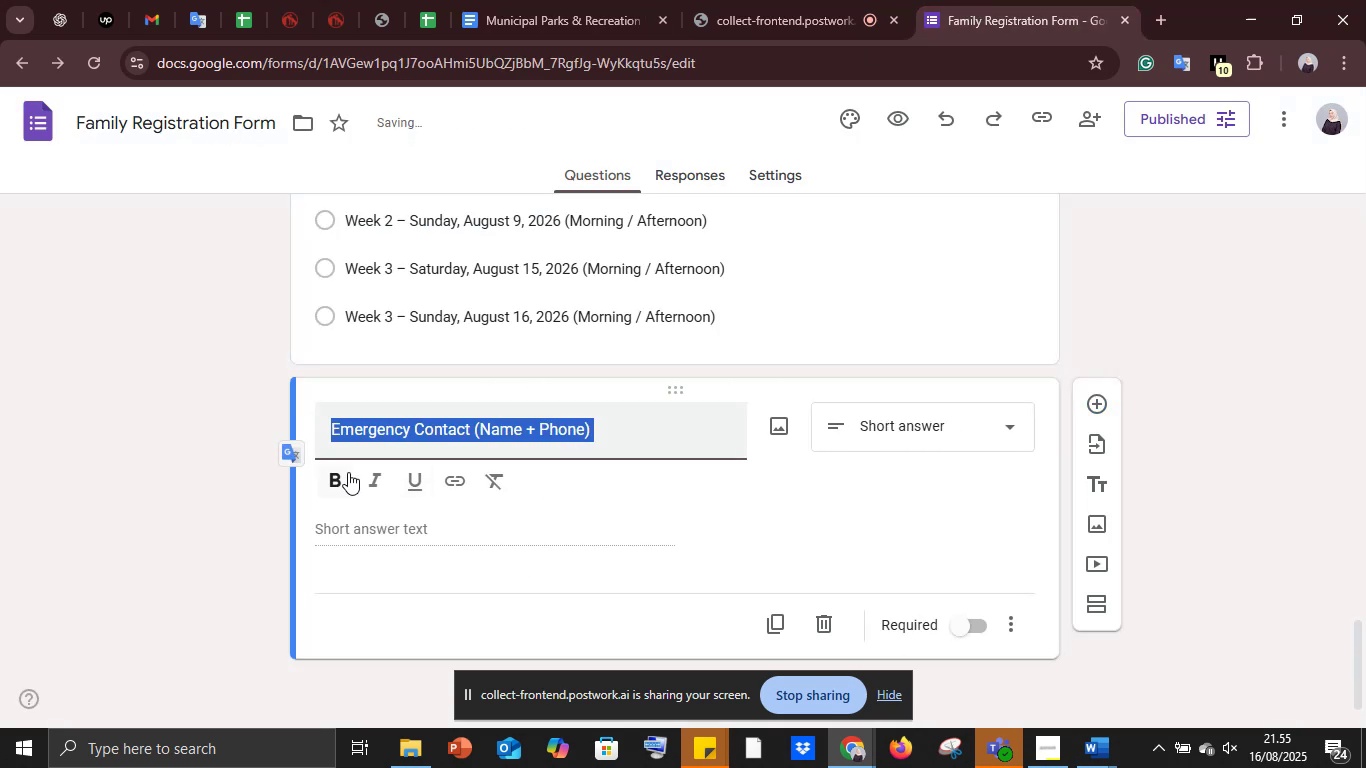 
left_click([348, 472])
 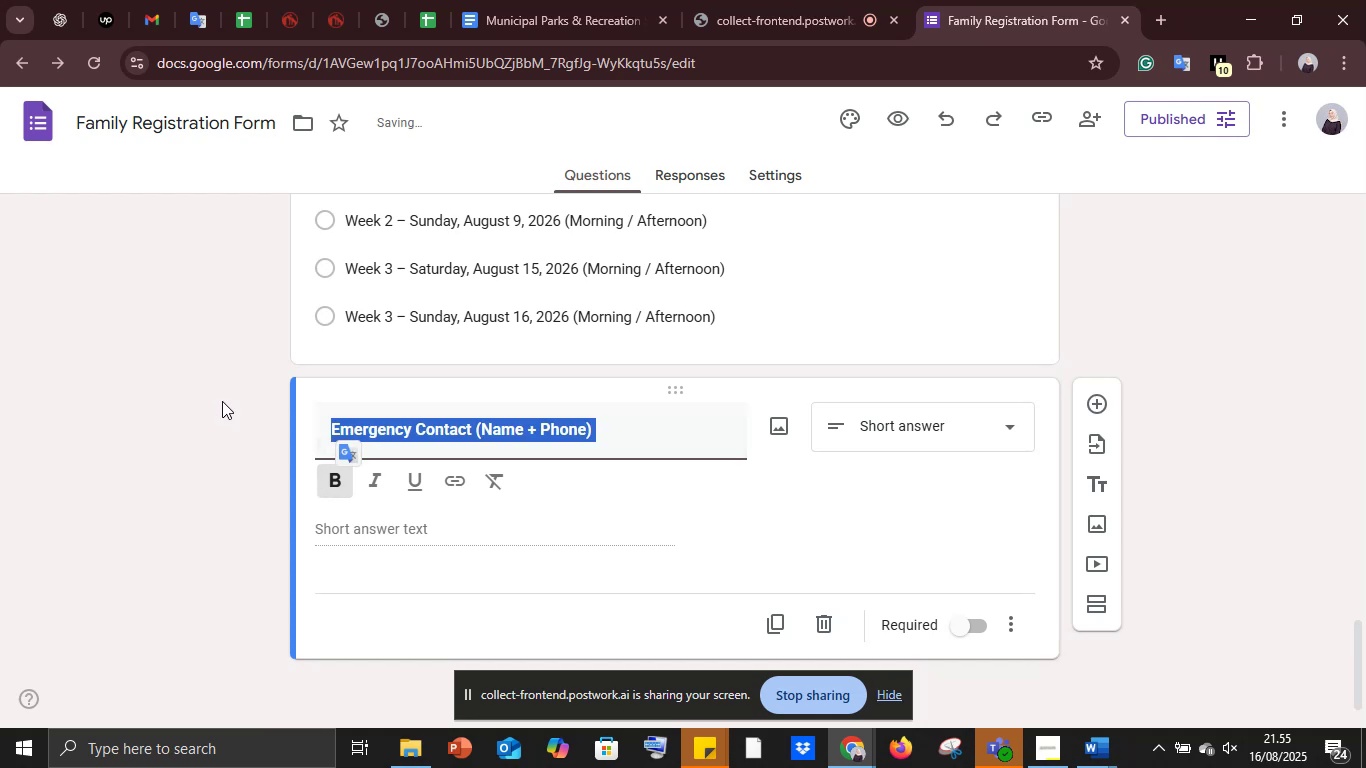 
left_click([222, 401])
 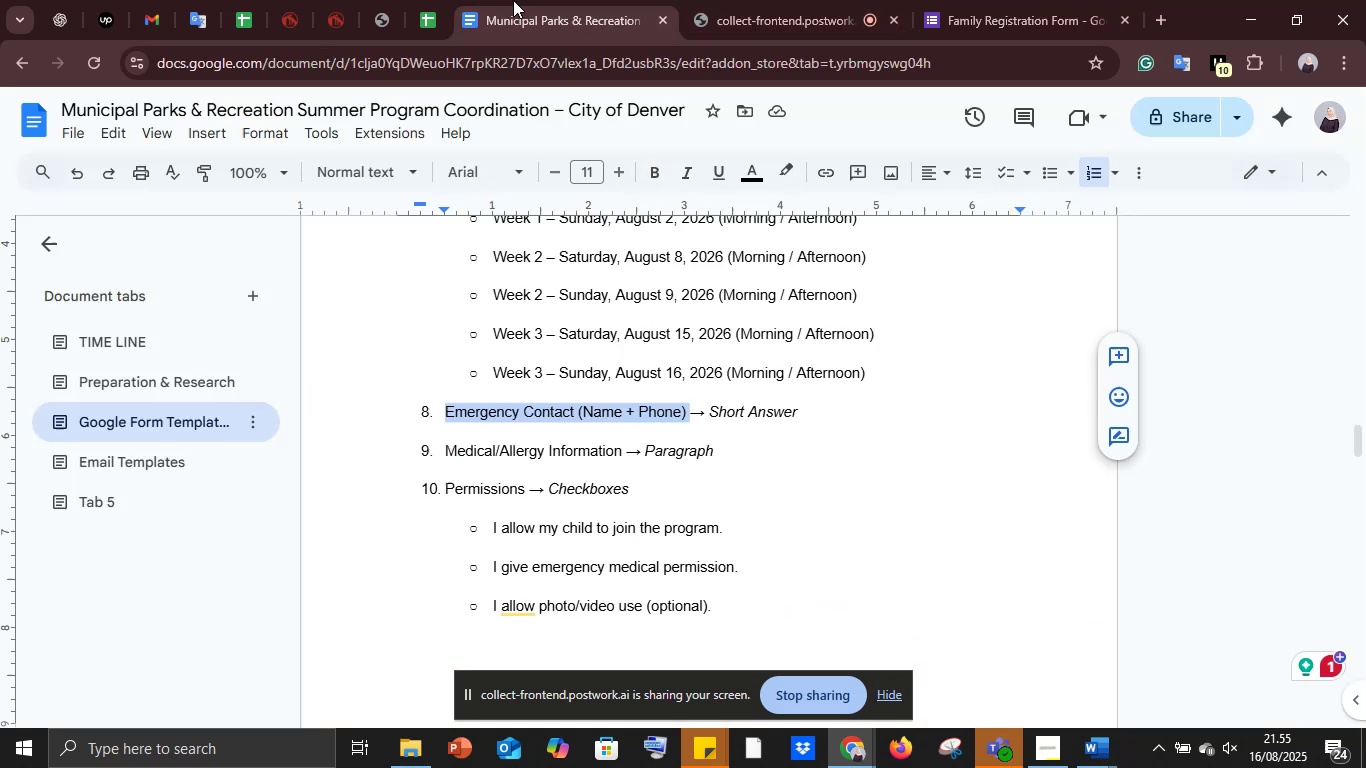 
double_click([728, 0])
 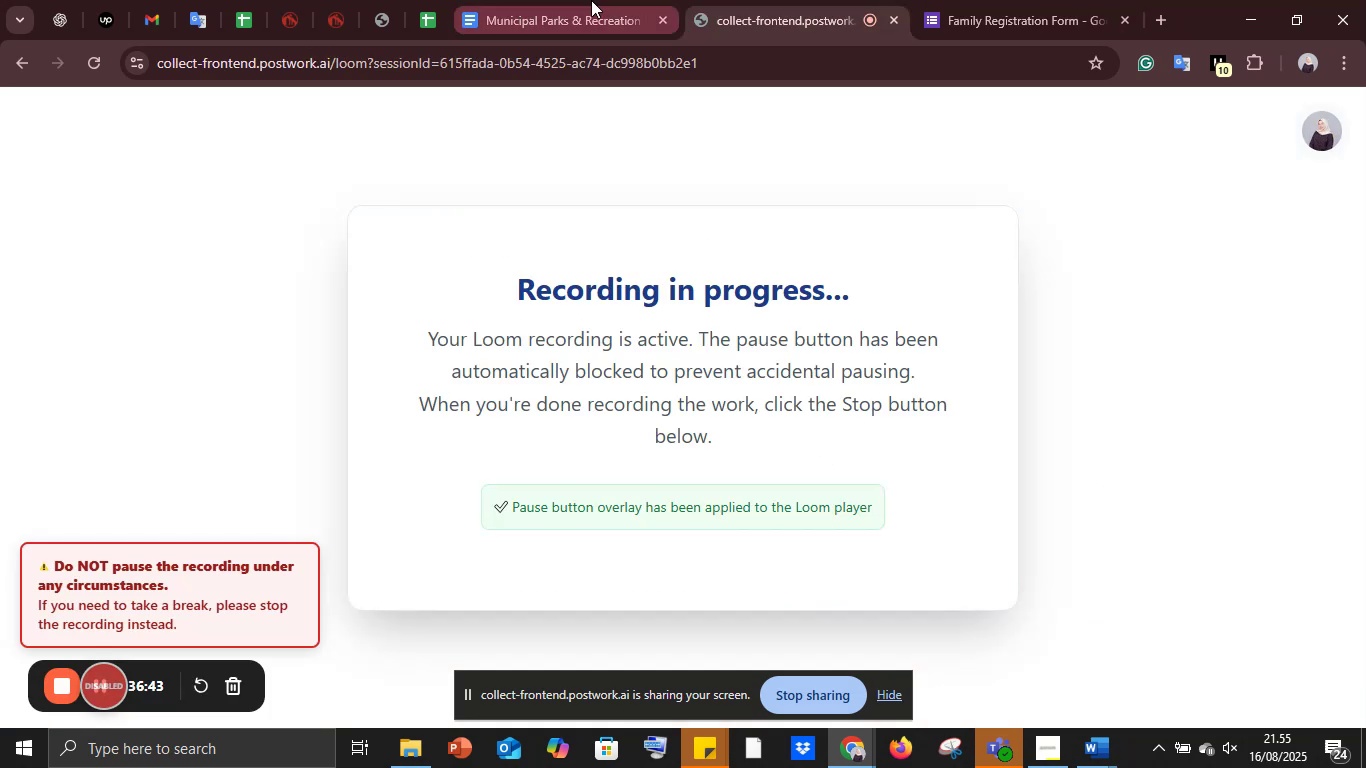 
left_click([591, 0])
 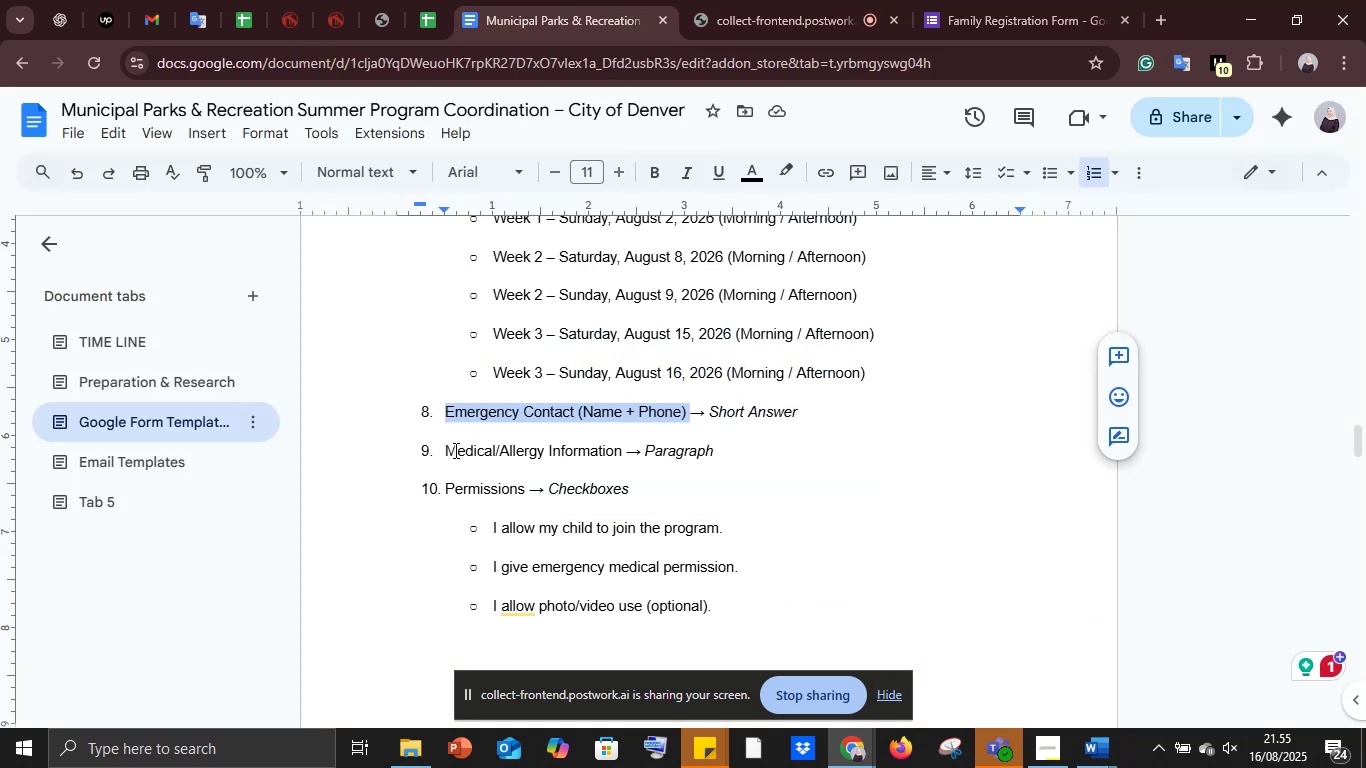 
left_click_drag(start_coordinate=[446, 447], to_coordinate=[622, 455])
 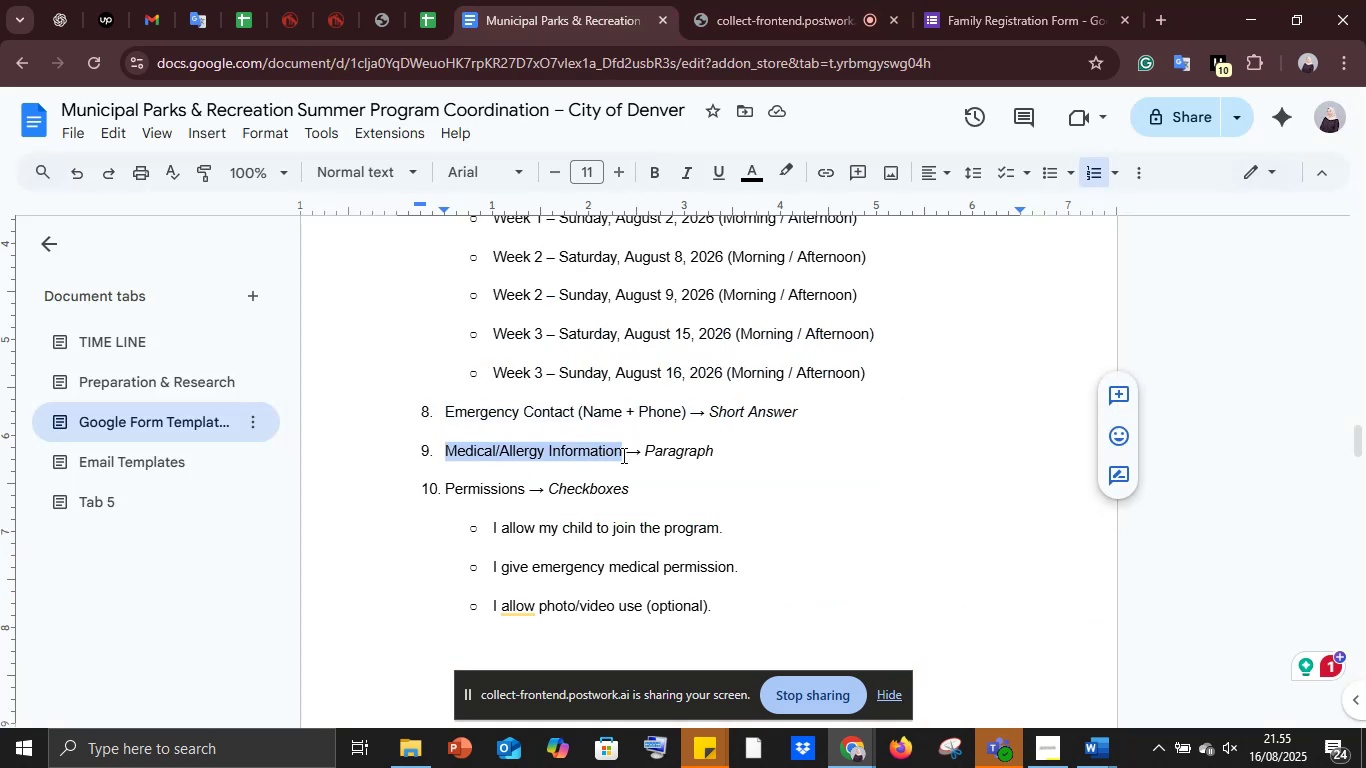 
key(Control+C)
 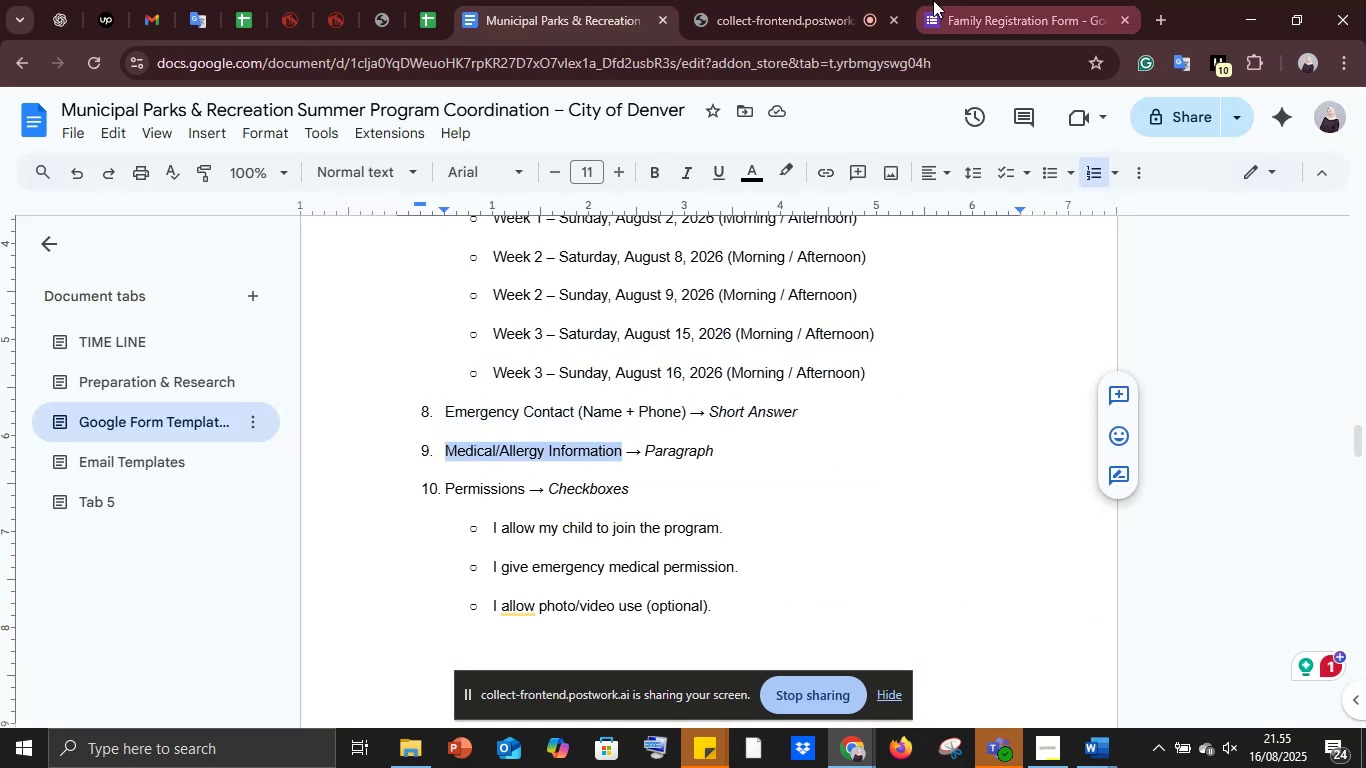 
left_click([933, 0])
 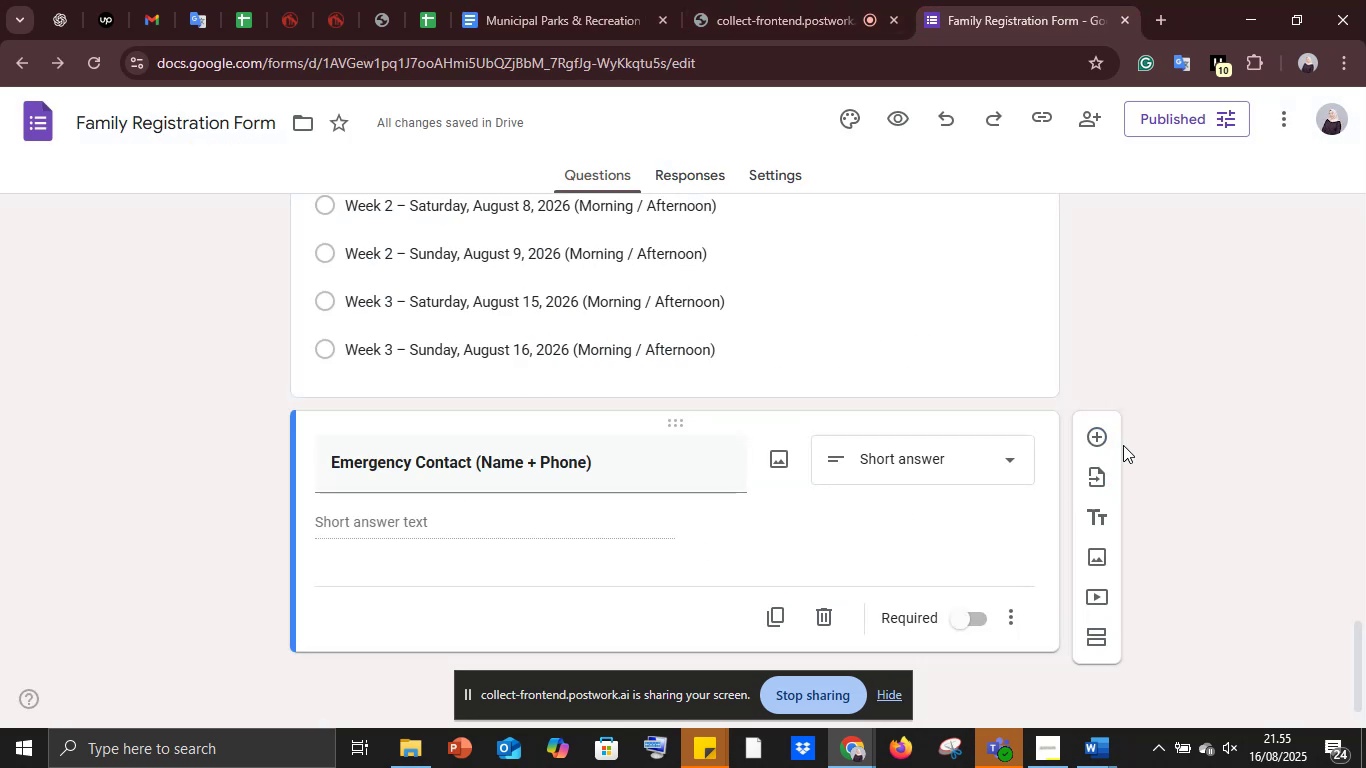 
left_click([1088, 439])
 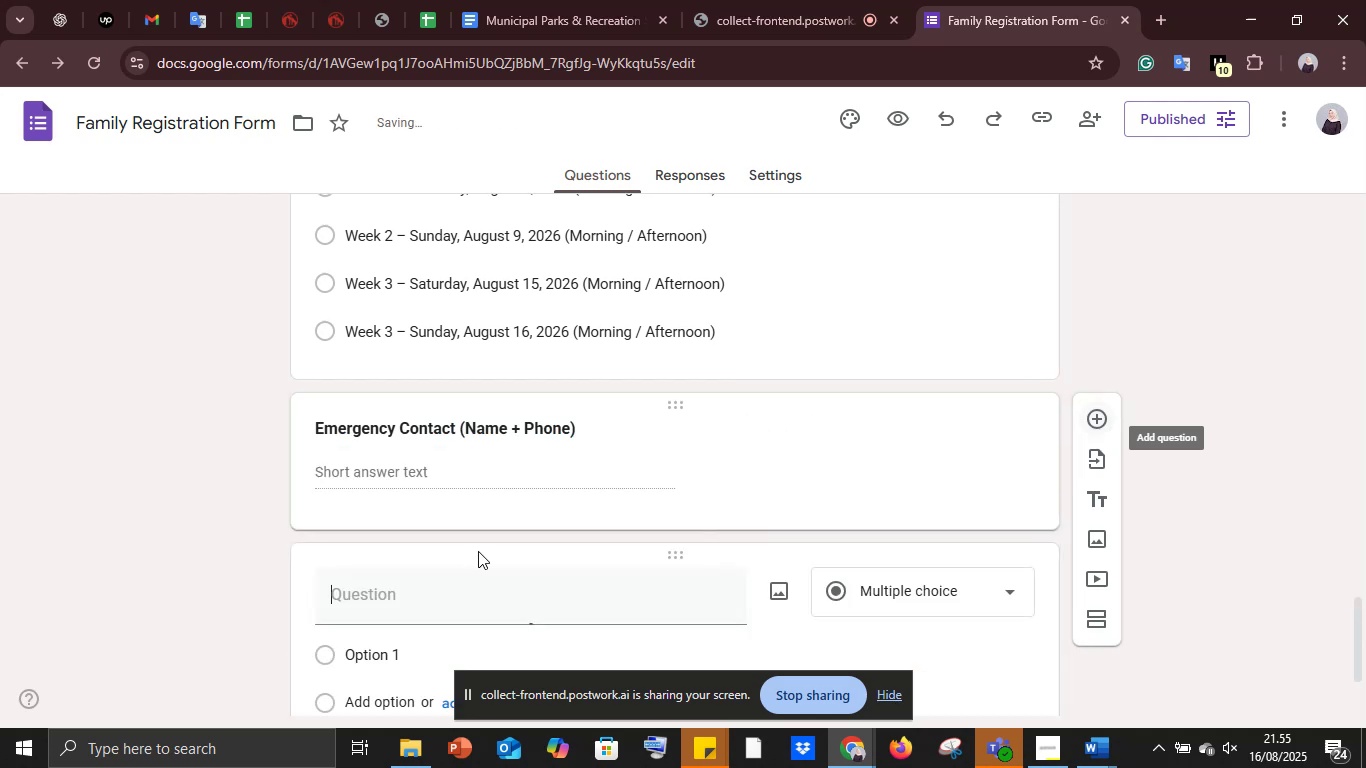 
key(Control+V)
 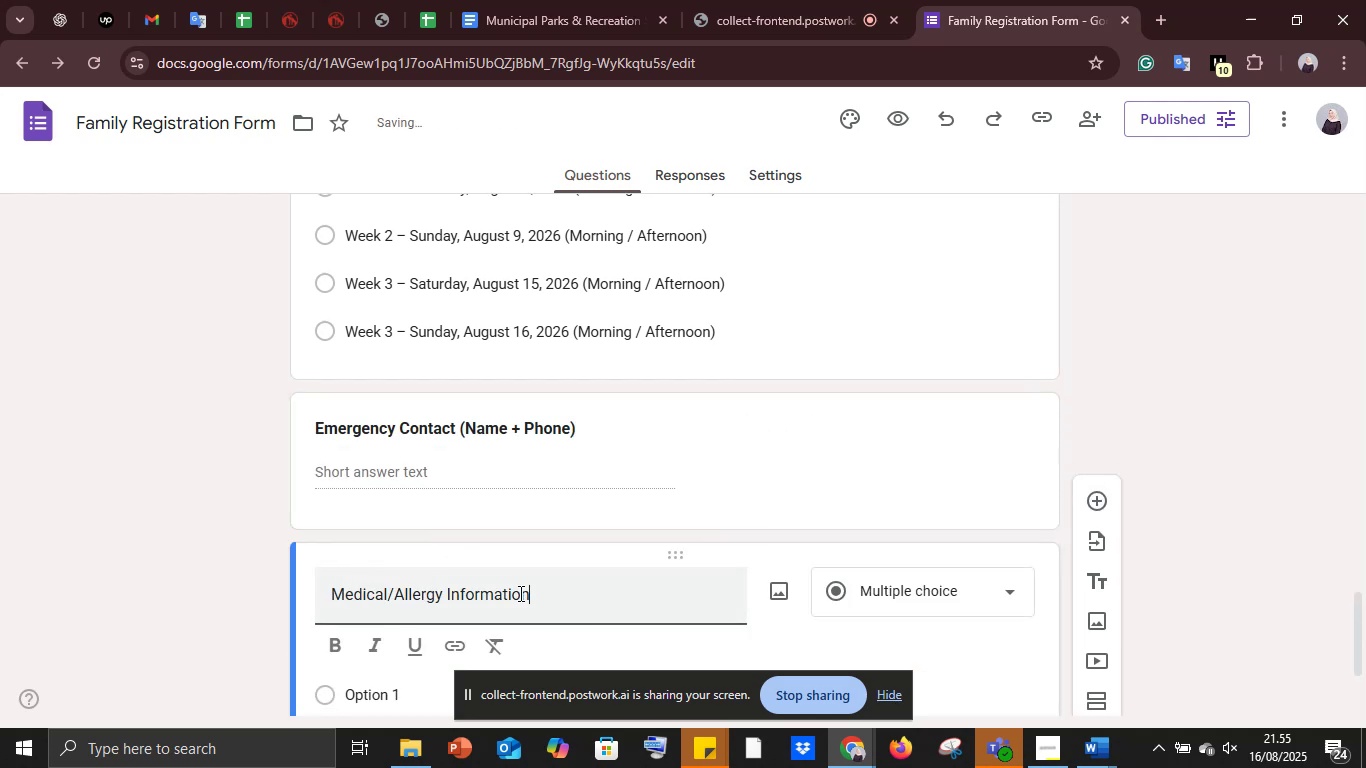 
left_click_drag(start_coordinate=[546, 594], to_coordinate=[281, 607])
 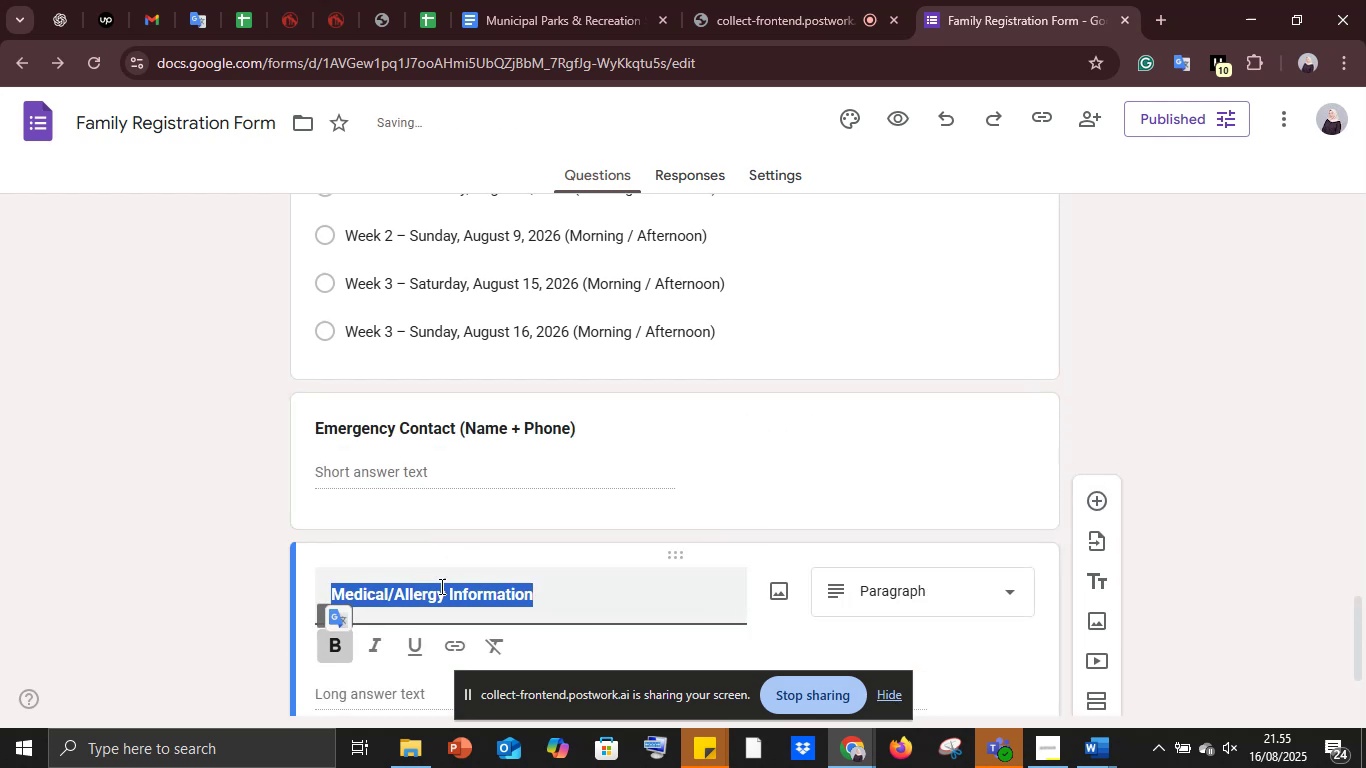 
scroll: coordinate [519, 553], scroll_direction: down, amount: 3.0
 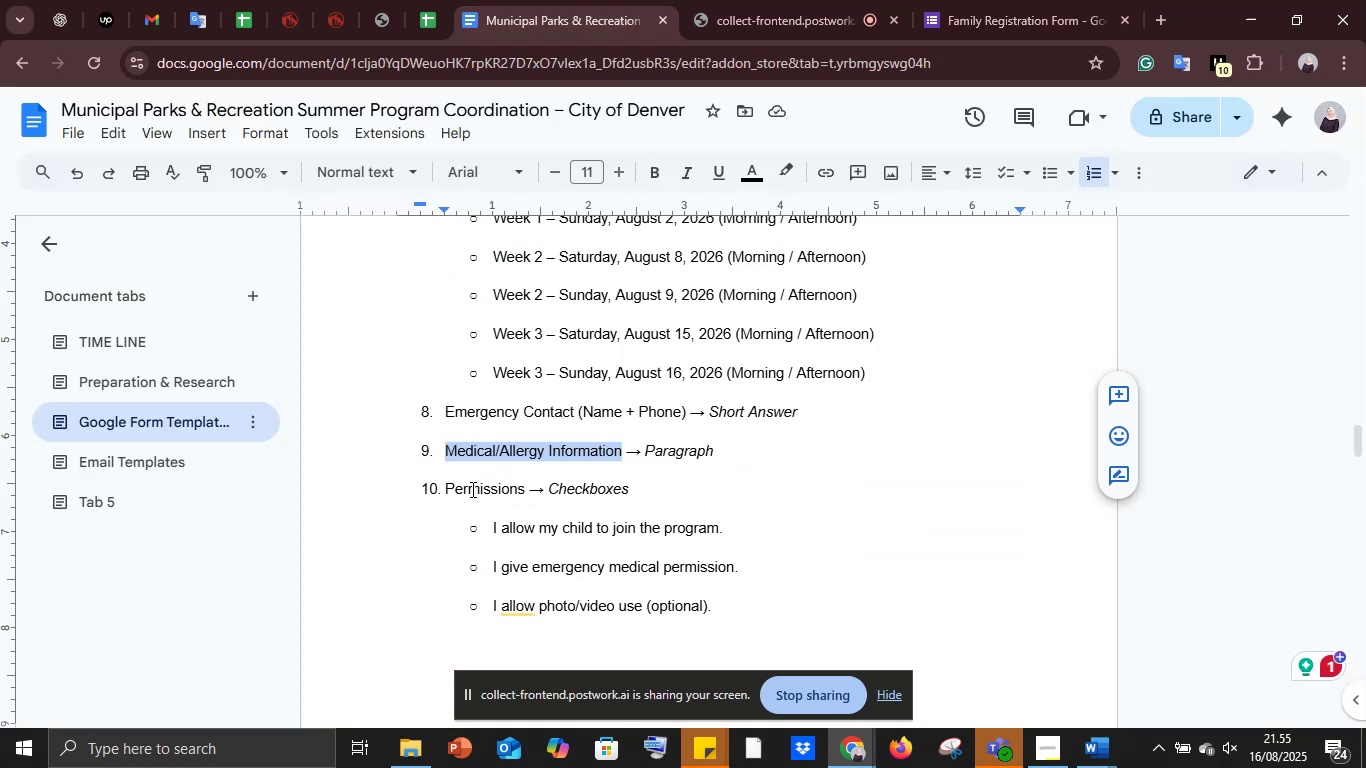 
left_click_drag(start_coordinate=[451, 489], to_coordinate=[502, 483])
 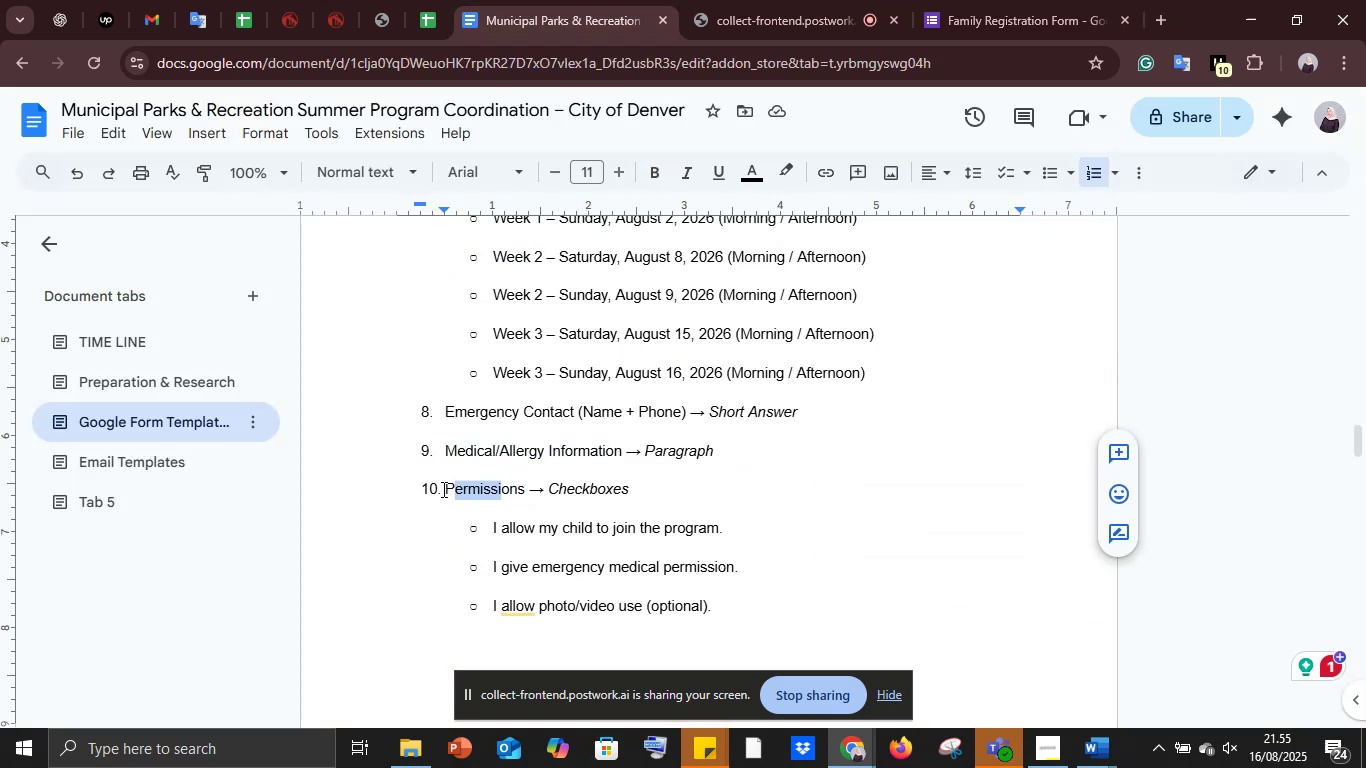 
left_click_drag(start_coordinate=[442, 489], to_coordinate=[529, 481])
 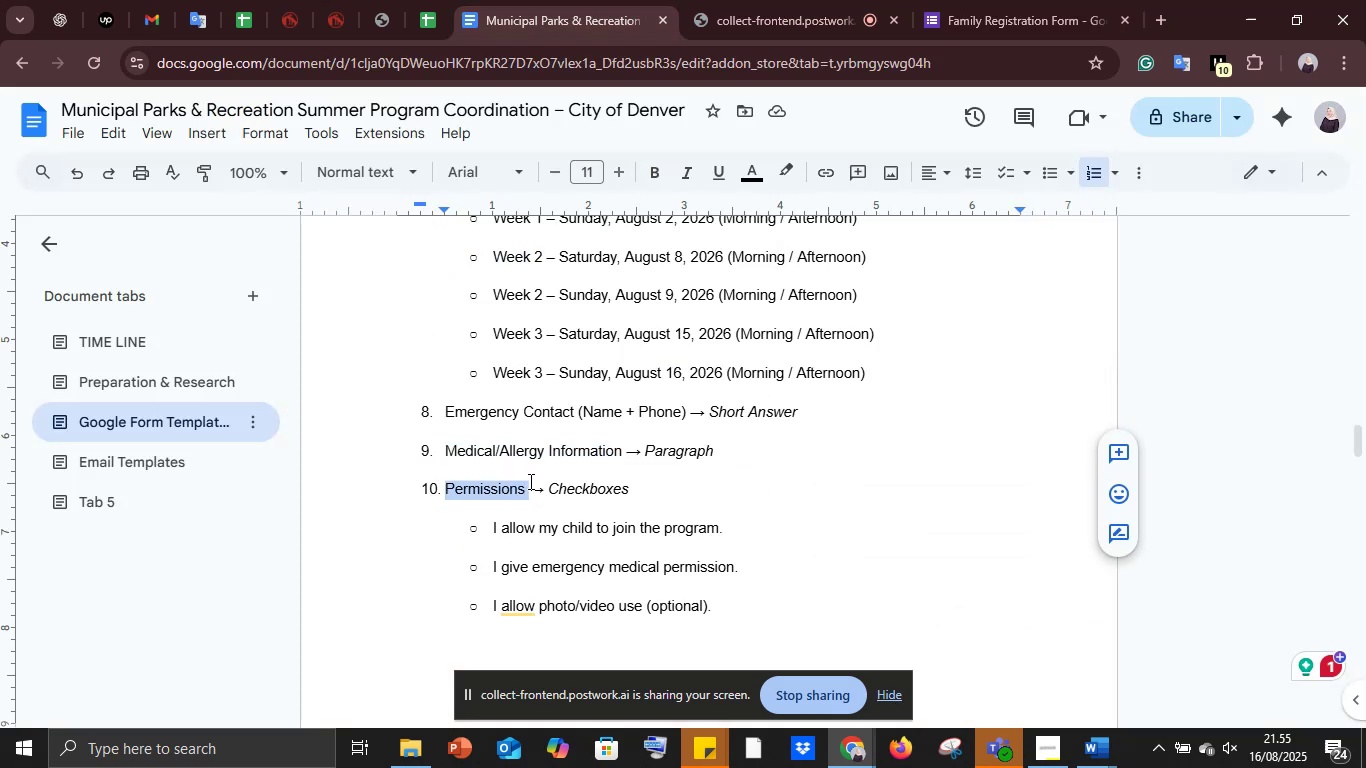 
key(Control+C)
 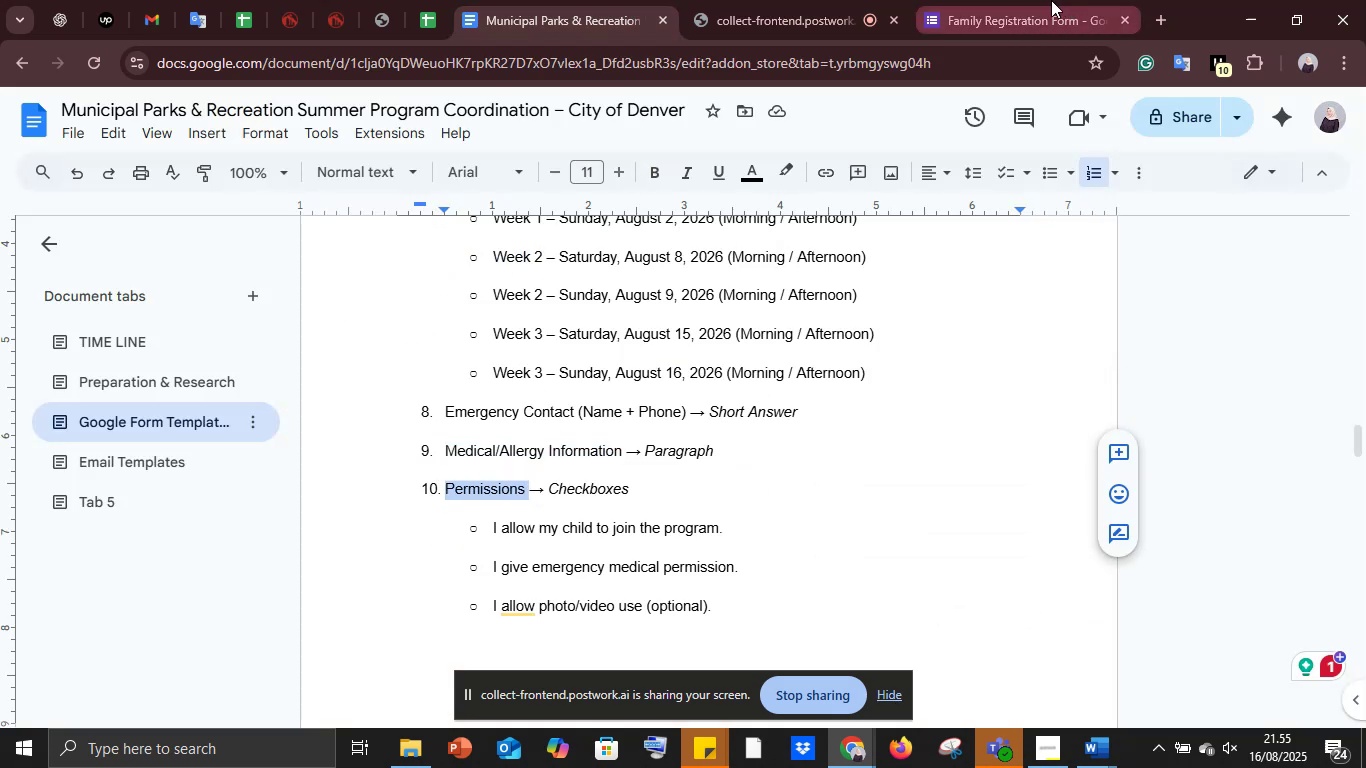 
left_click([1051, 0])
 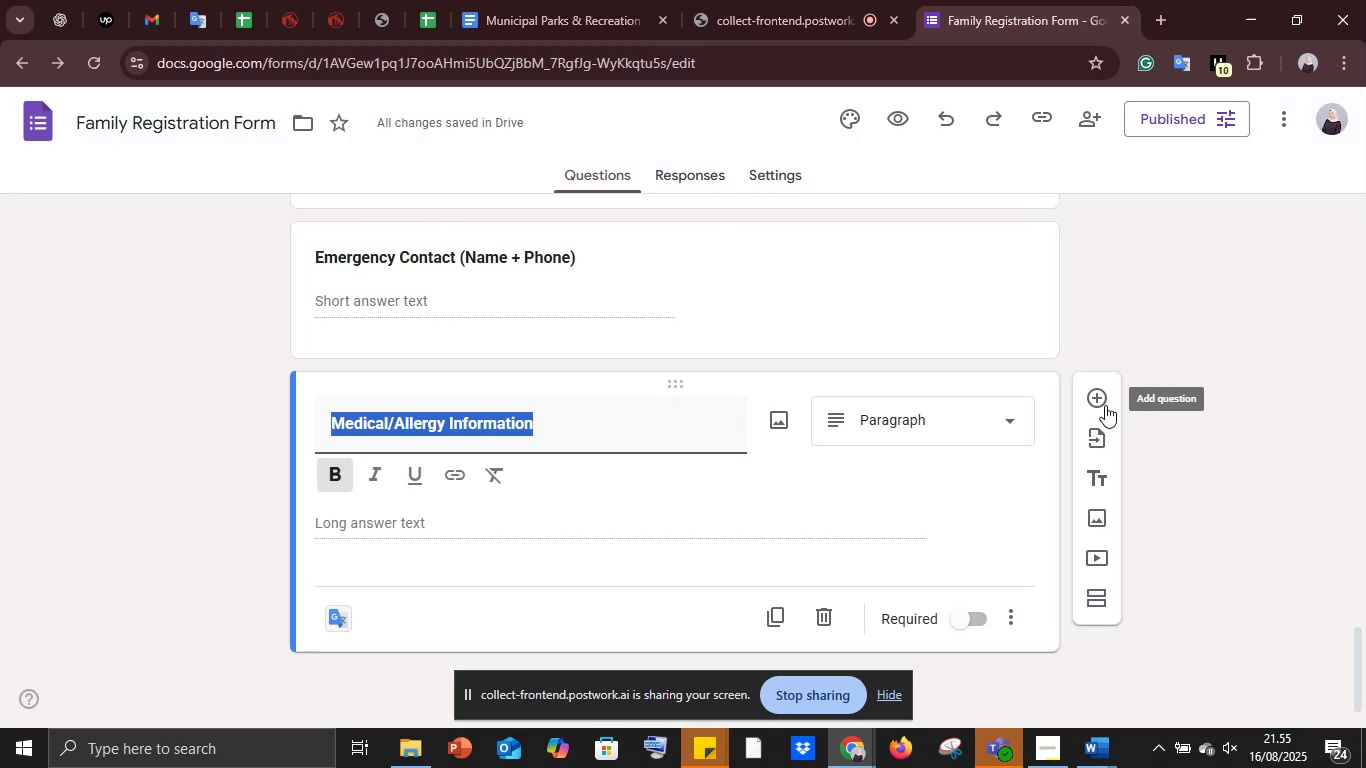 
left_click([1097, 401])
 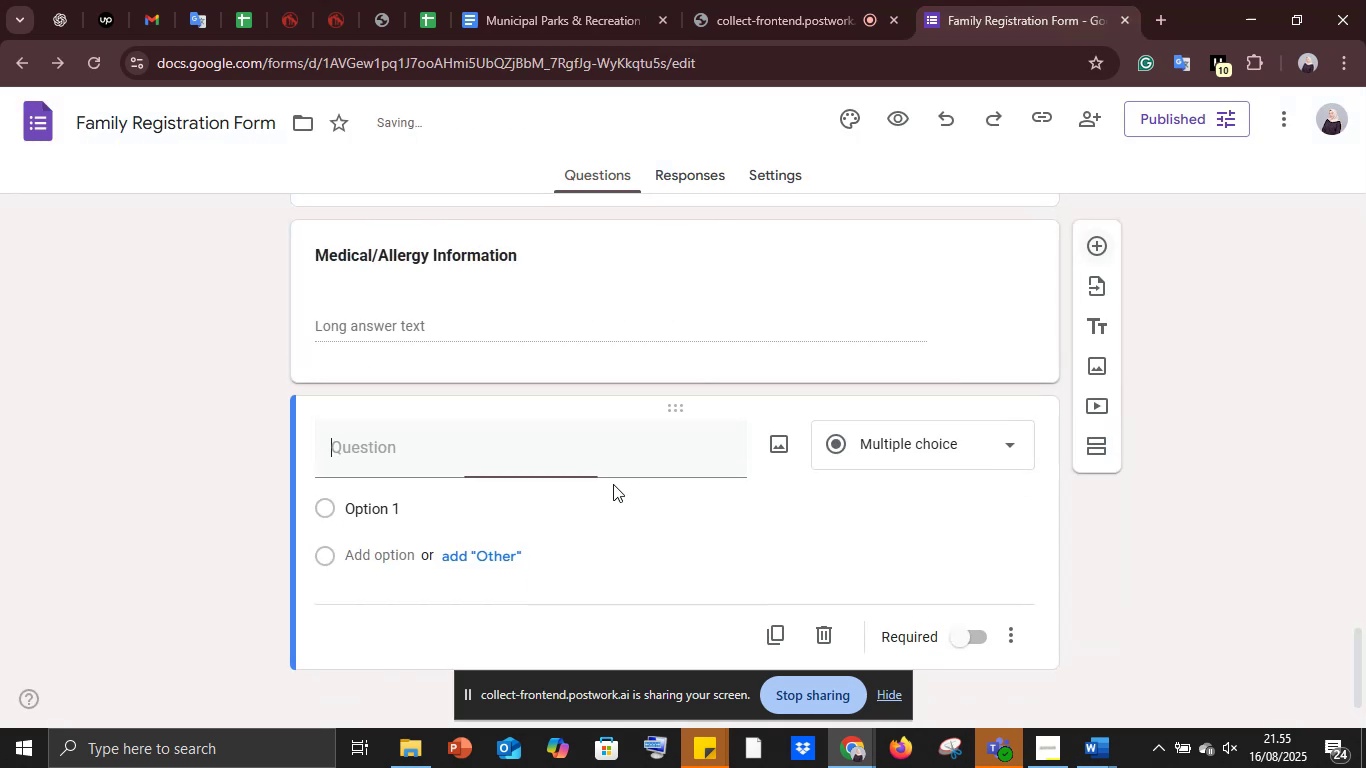 
key(Control+V)
 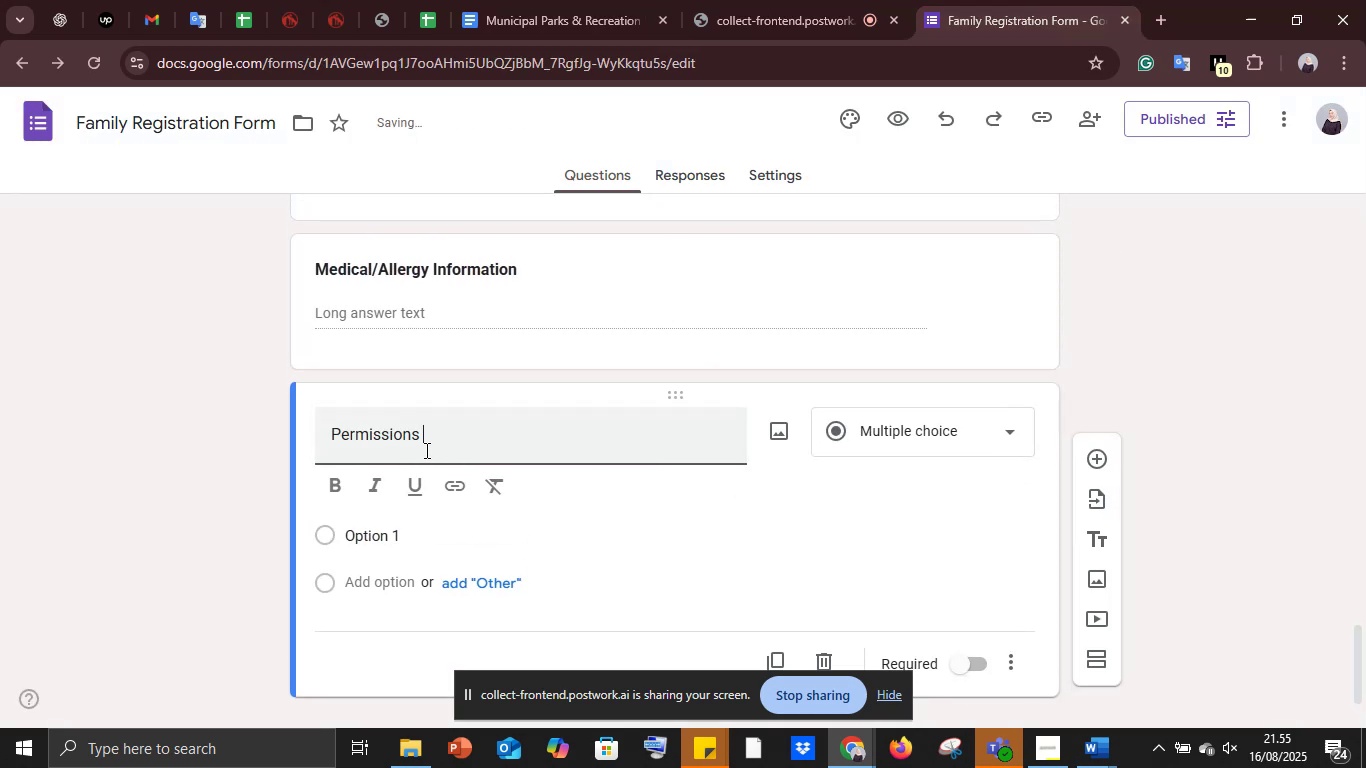 
key(Control+A)
 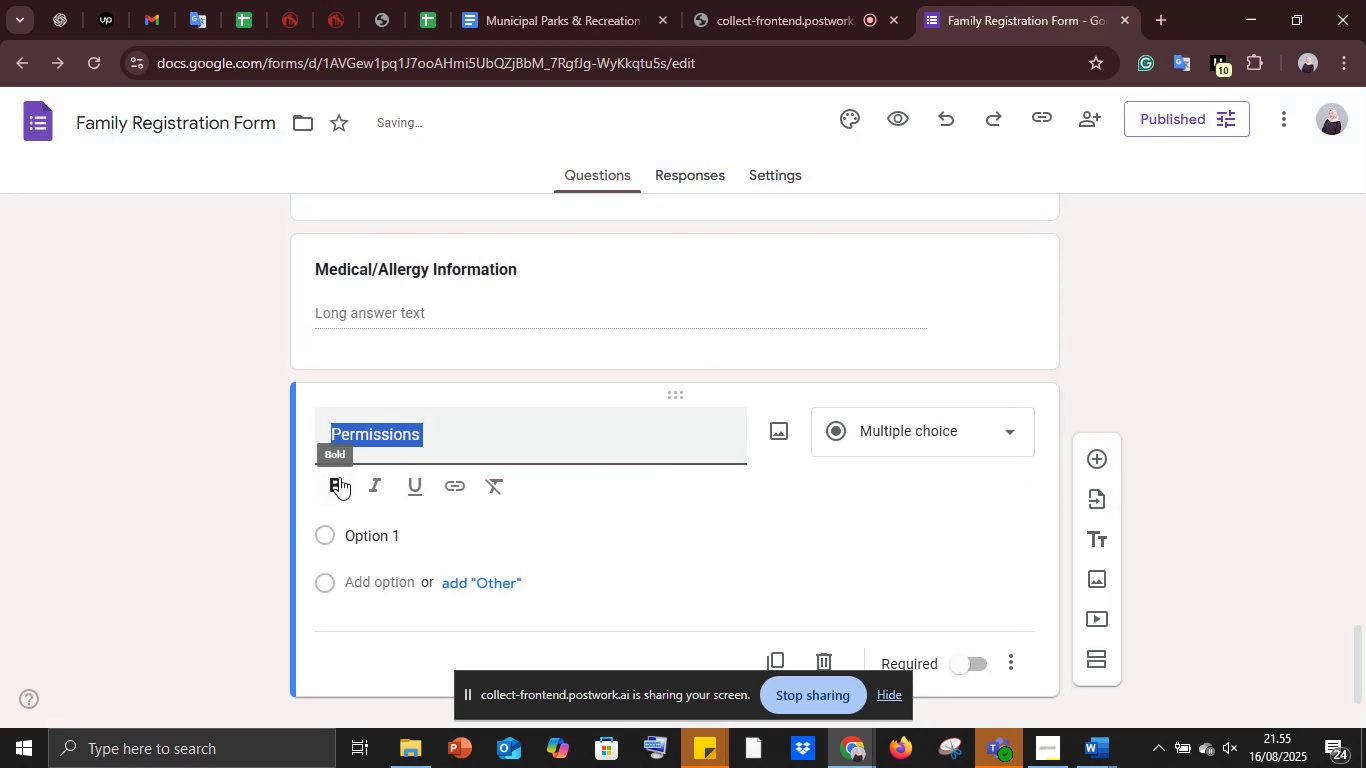 
left_click([331, 481])
 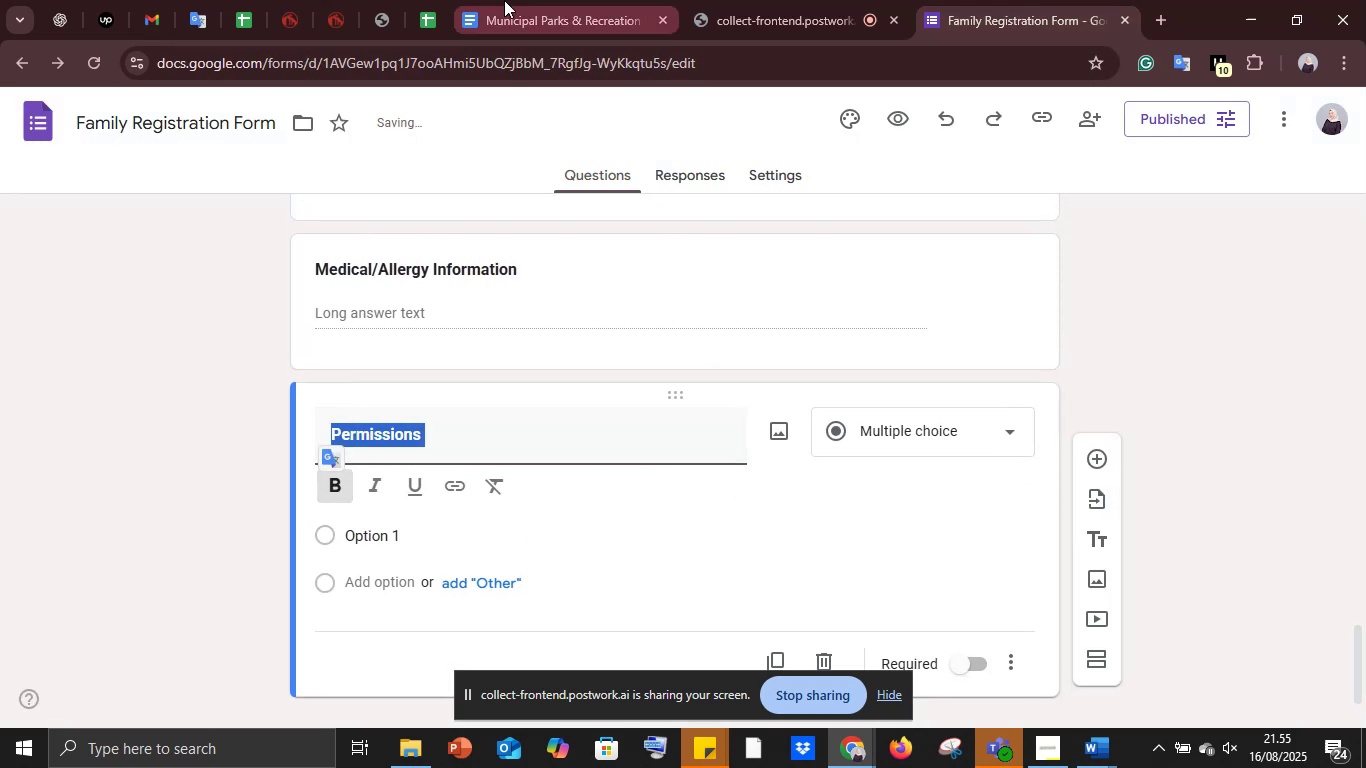 
left_click([504, 0])
 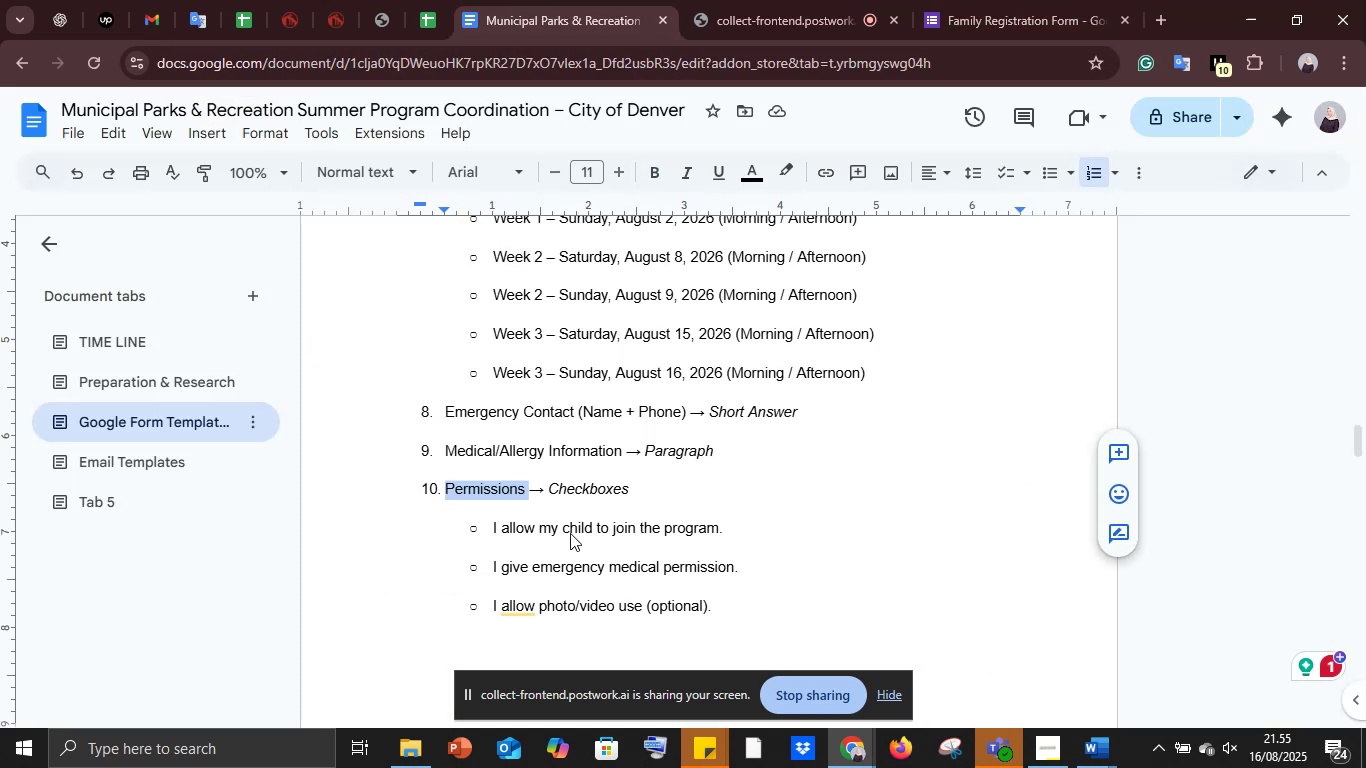 
scroll: coordinate [627, 441], scroll_direction: down, amount: 3.0
 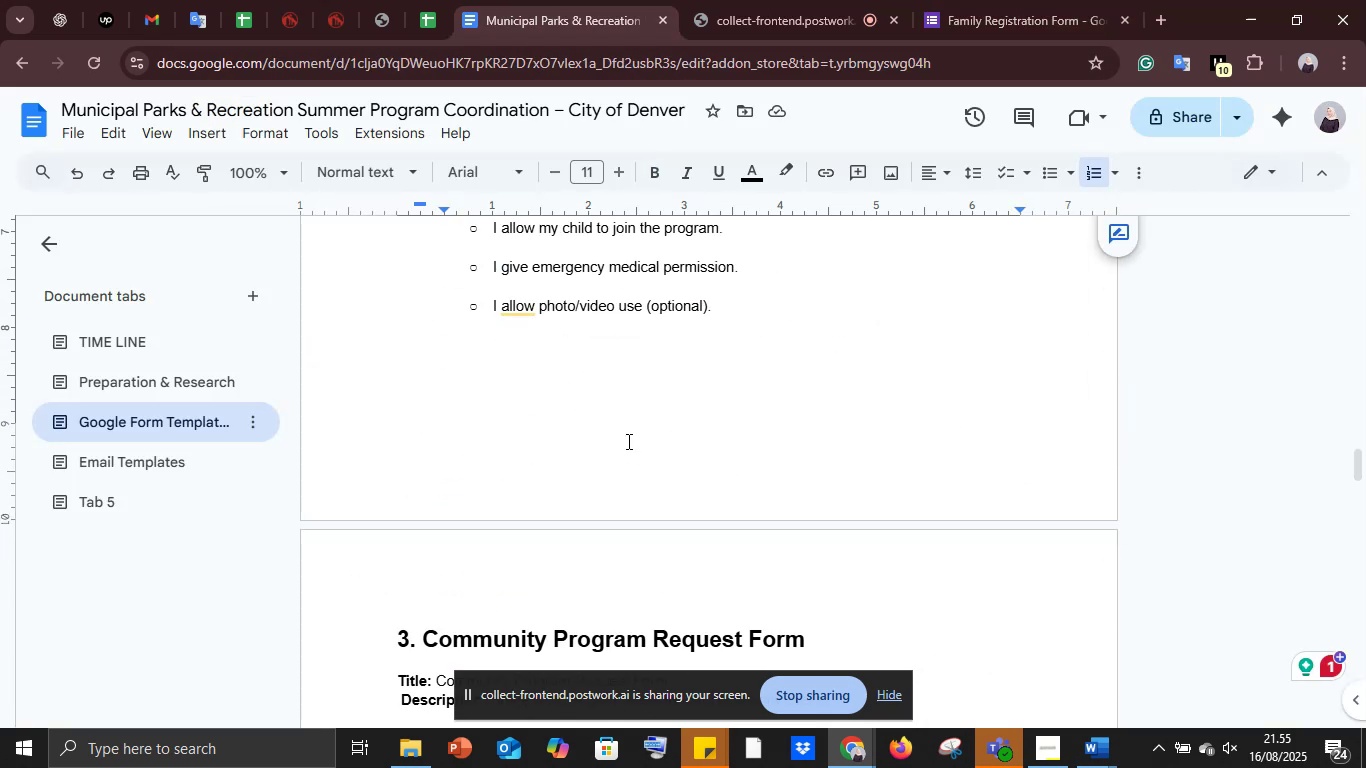 
scroll: coordinate [627, 440], scroll_direction: up, amount: 2.0
 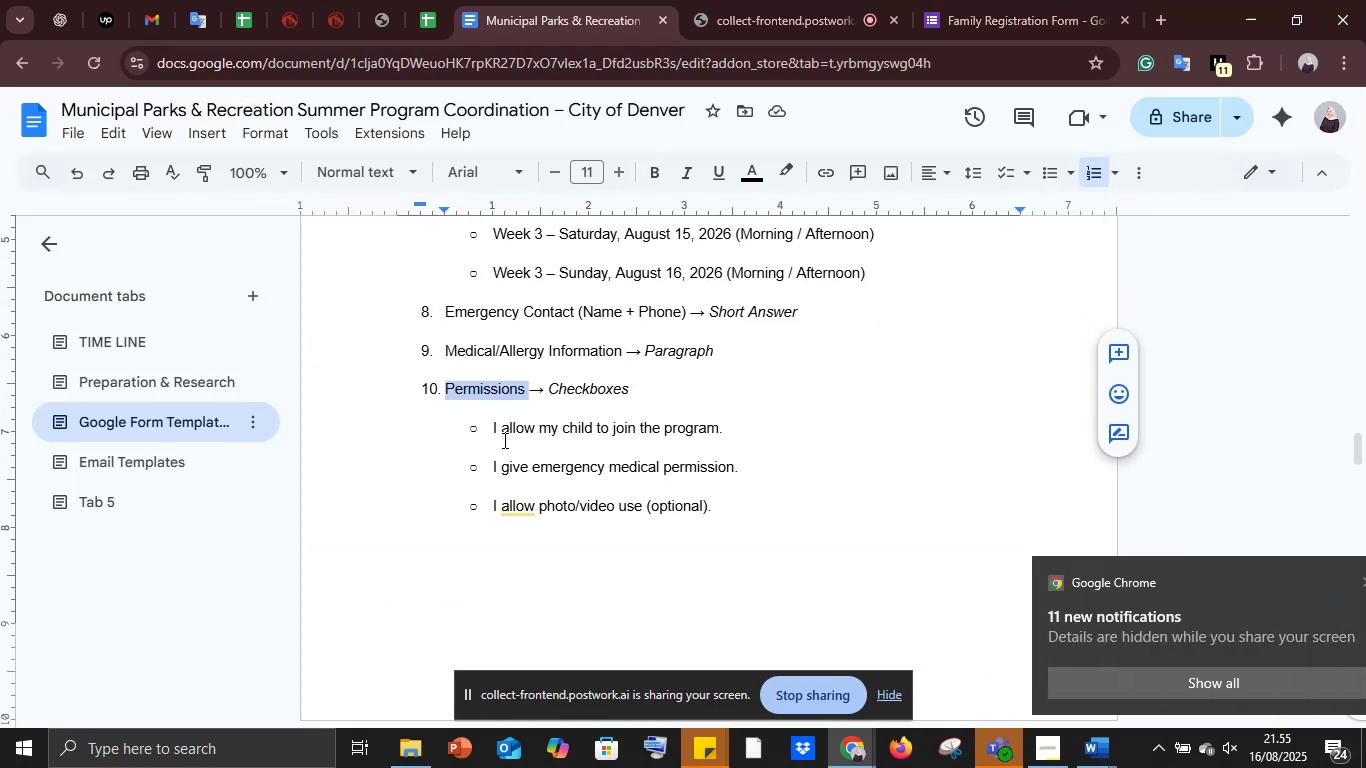 
left_click_drag(start_coordinate=[492, 434], to_coordinate=[756, 421])
 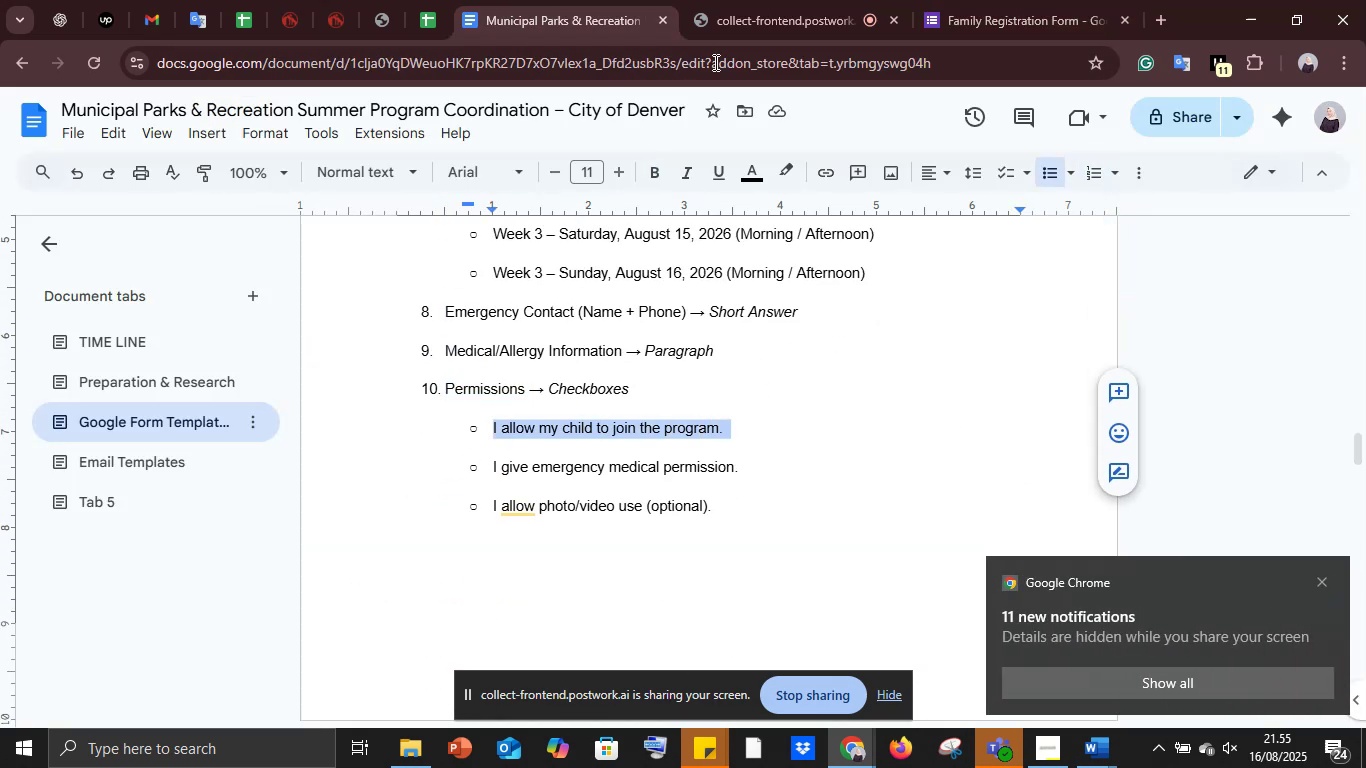 
key(Control+C)
 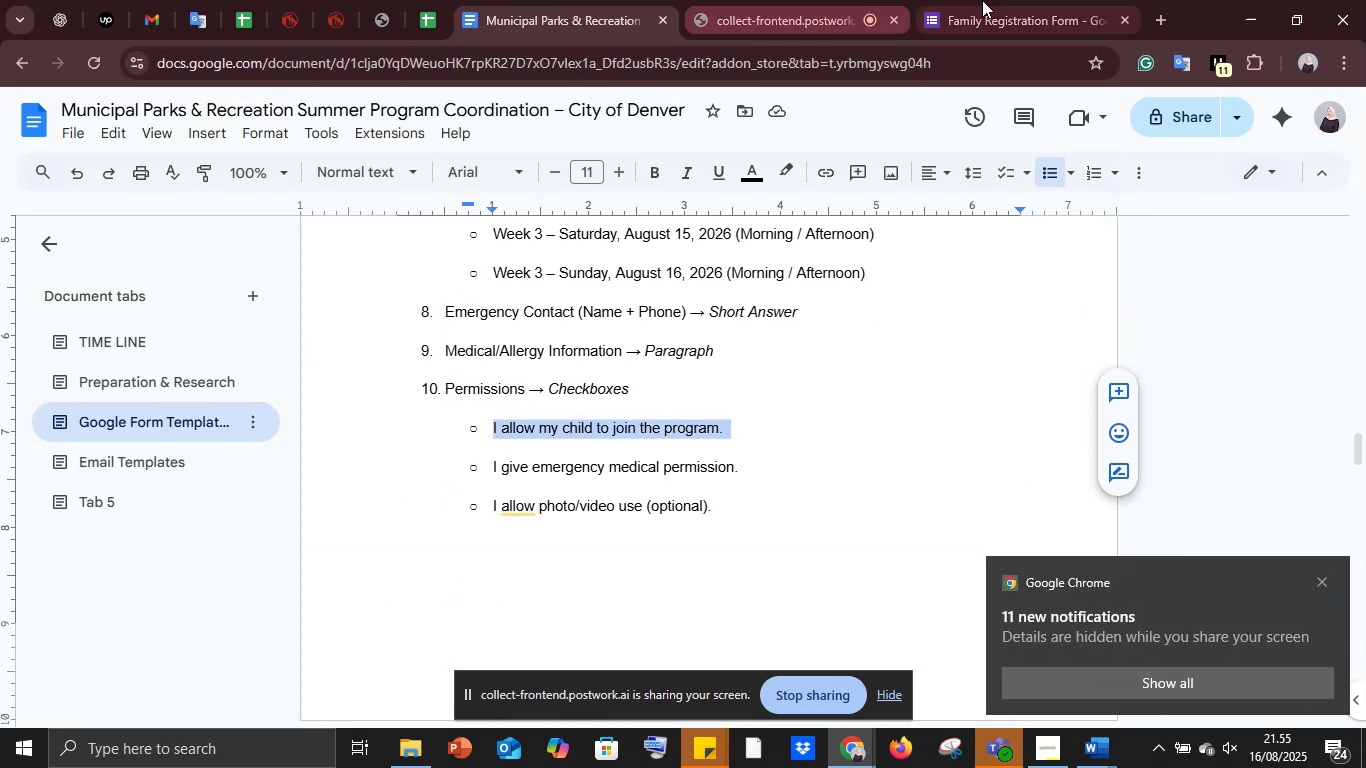 
left_click([982, 0])
 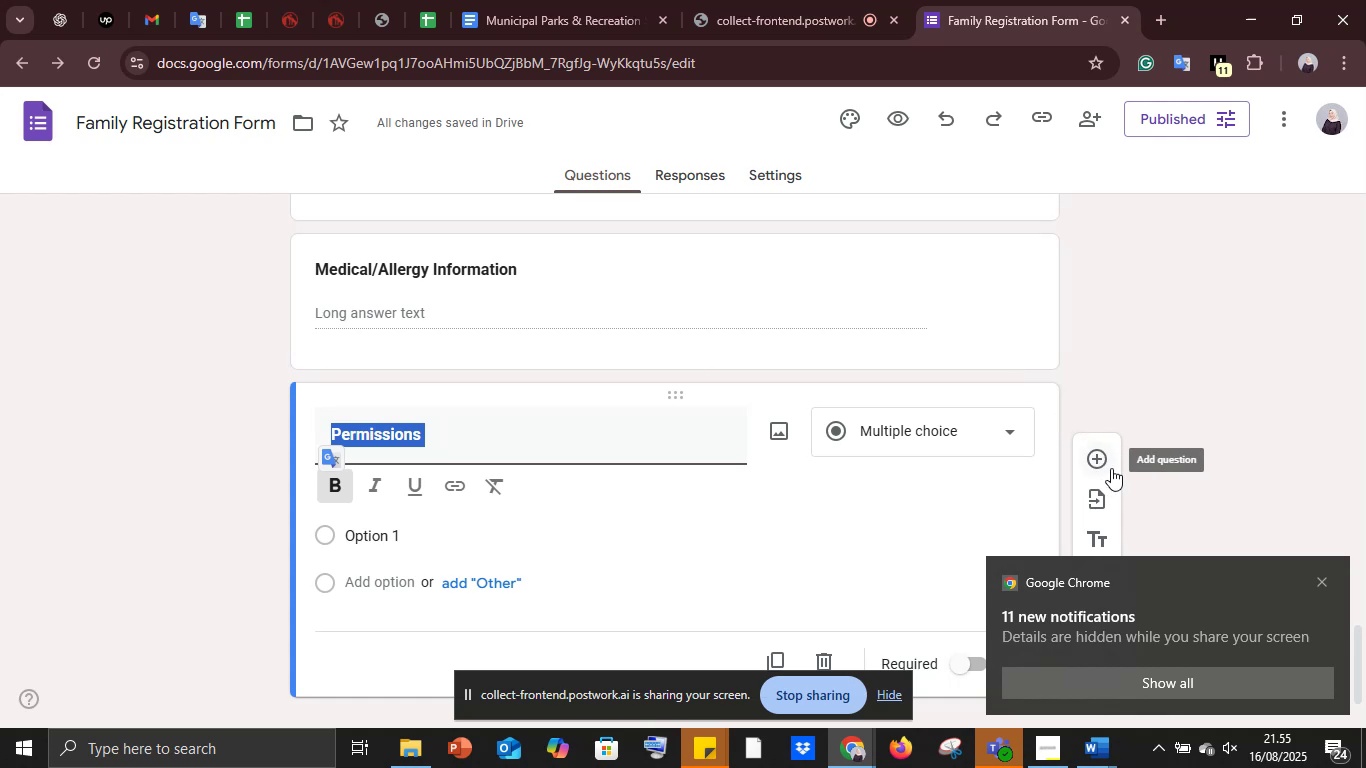 
left_click([1112, 468])
 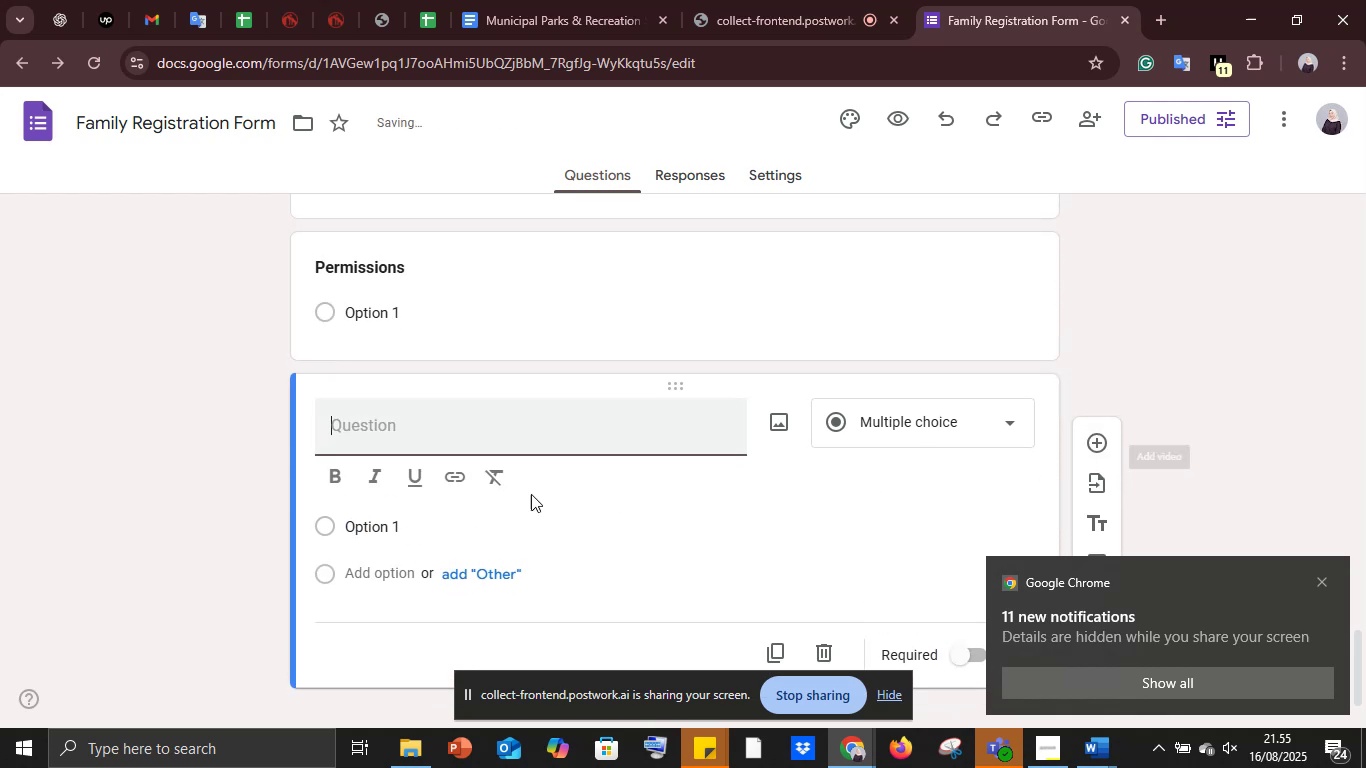 
key(Control+V)
 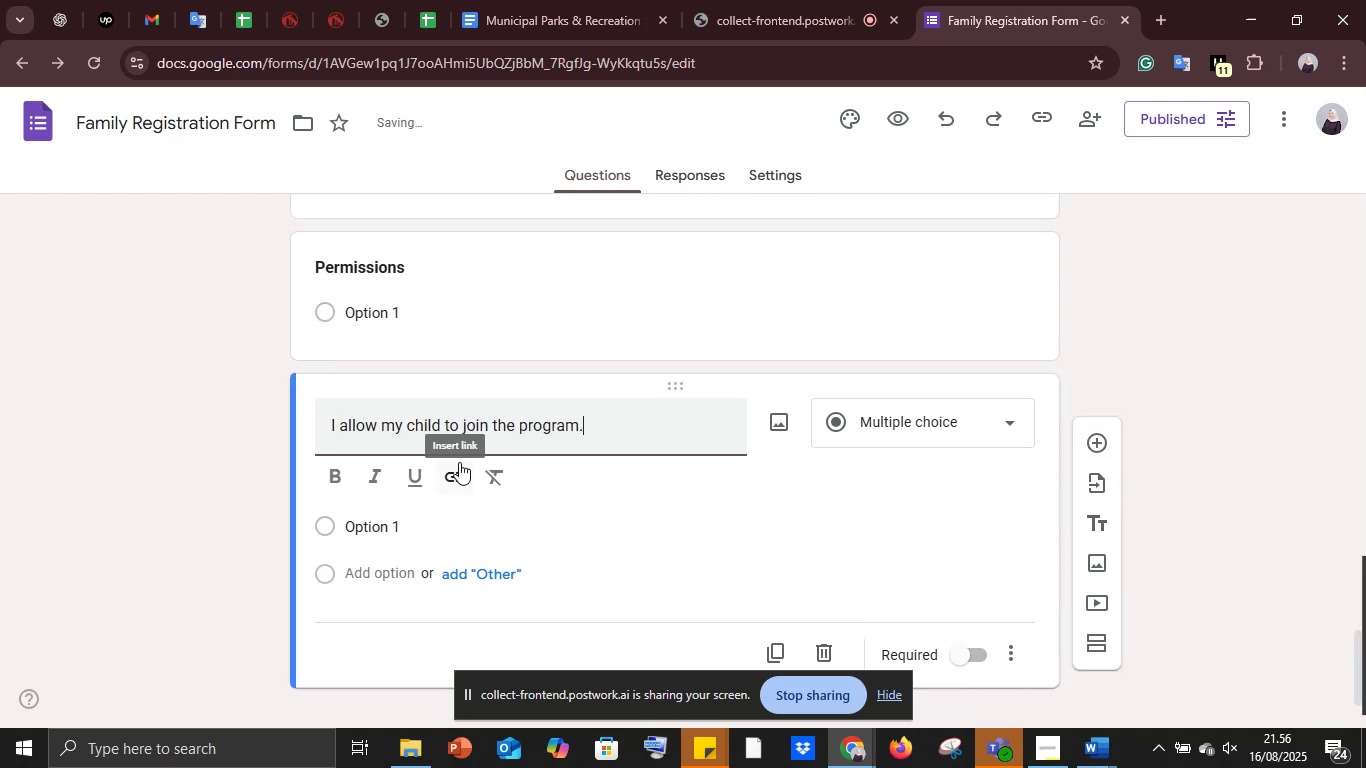 
key(Control+Z)
 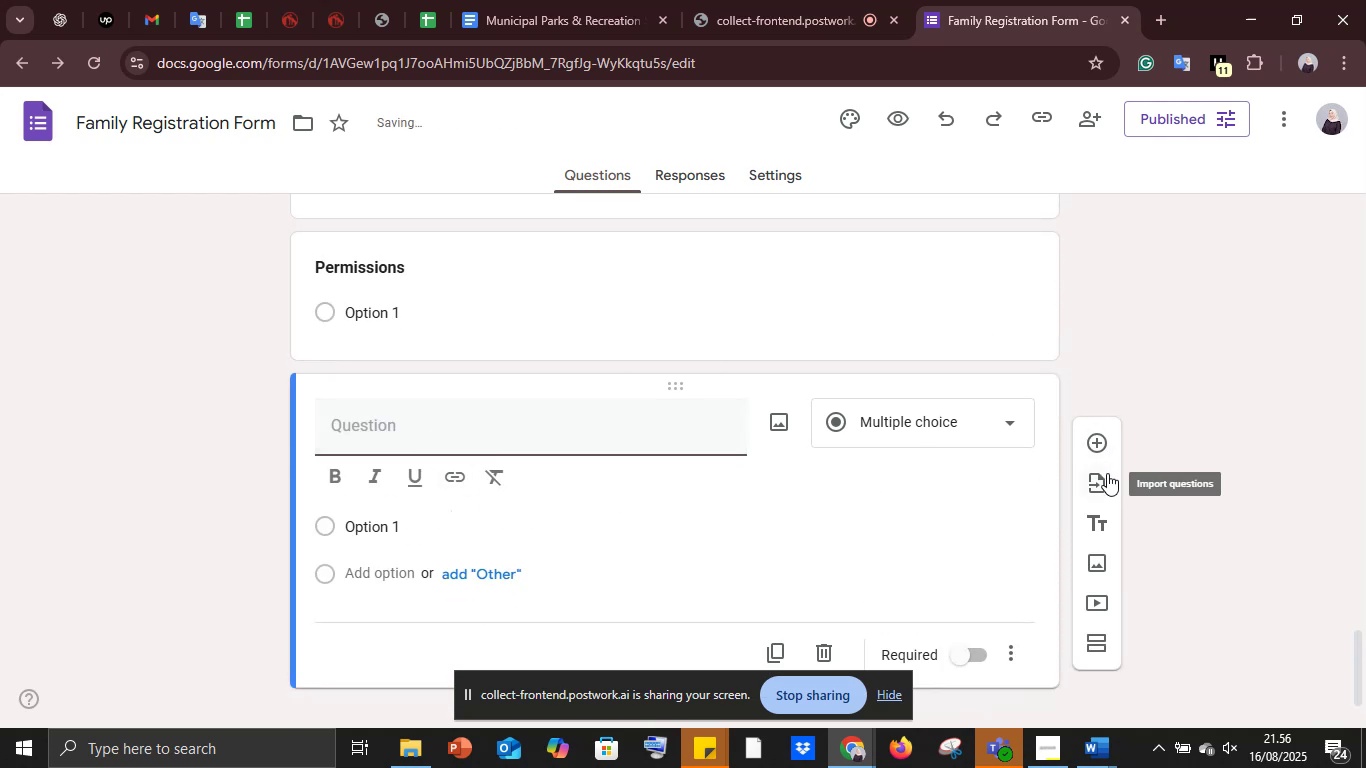 
left_click([1004, 319])
 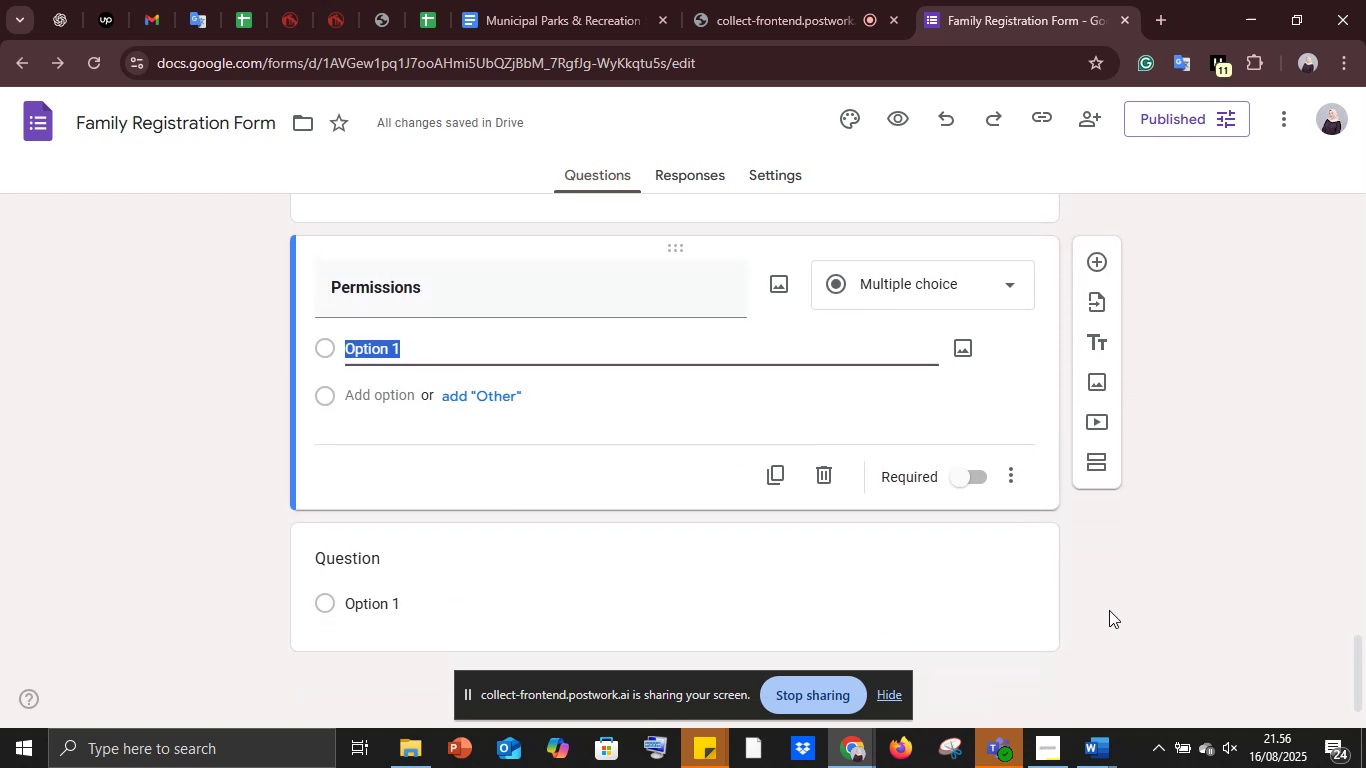 
left_click([991, 580])
 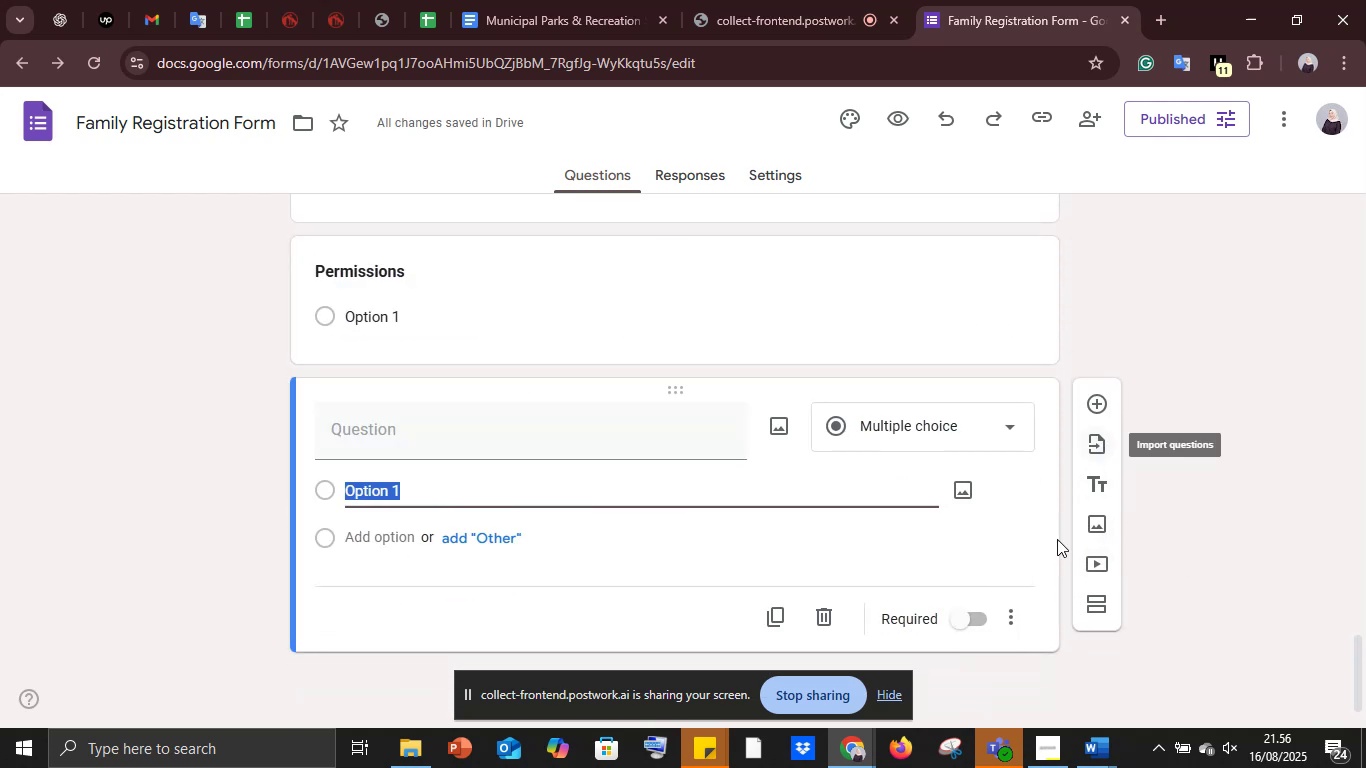 
left_click([1016, 605])
 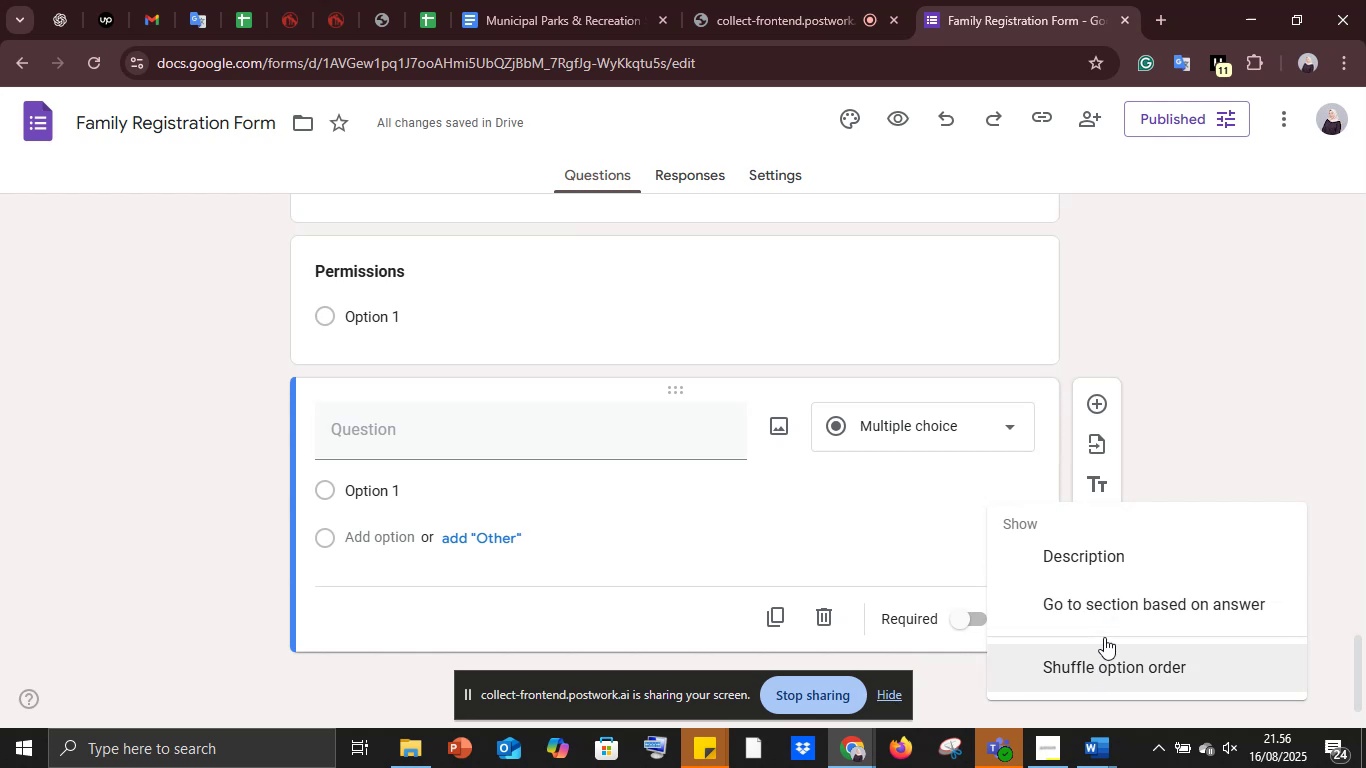 
left_click([1211, 442])
 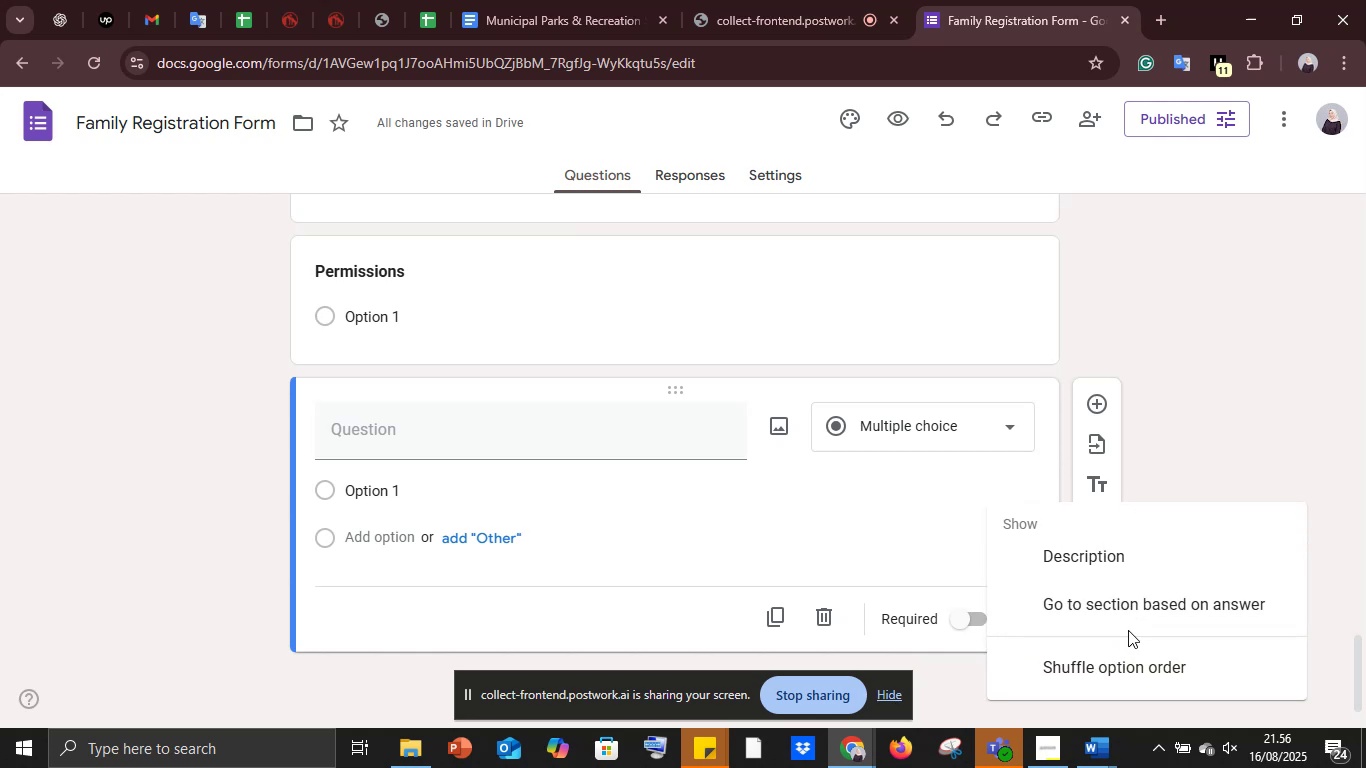 
left_click([1186, 439])
 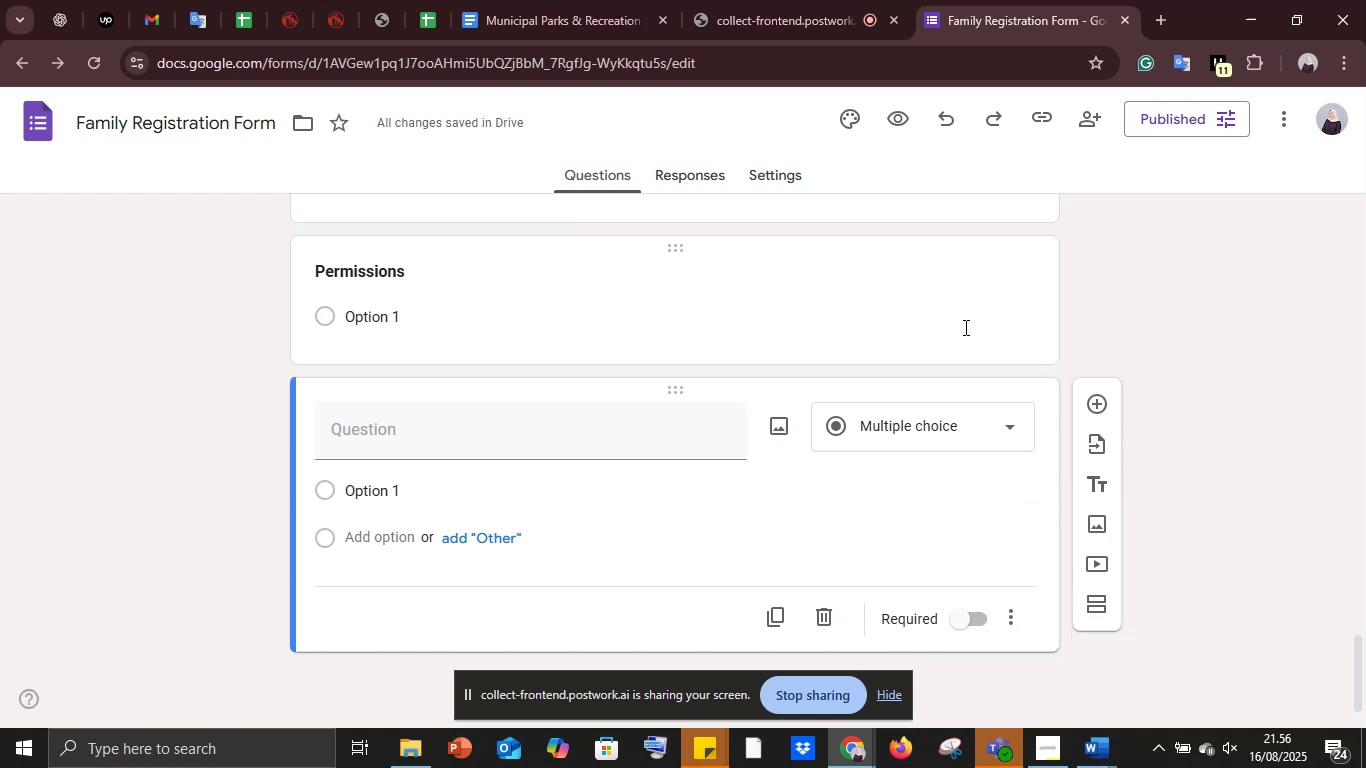 
left_click([964, 327])
 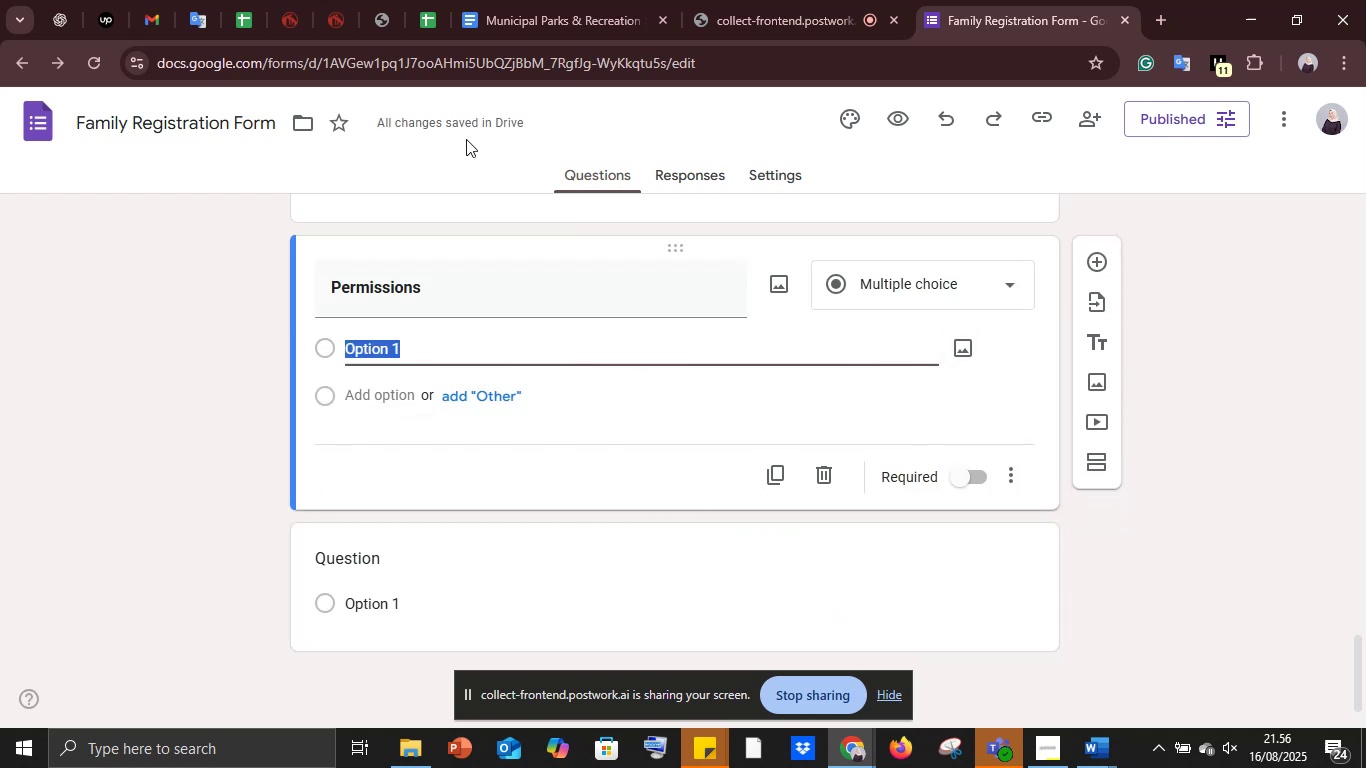 
left_click([539, 0])
 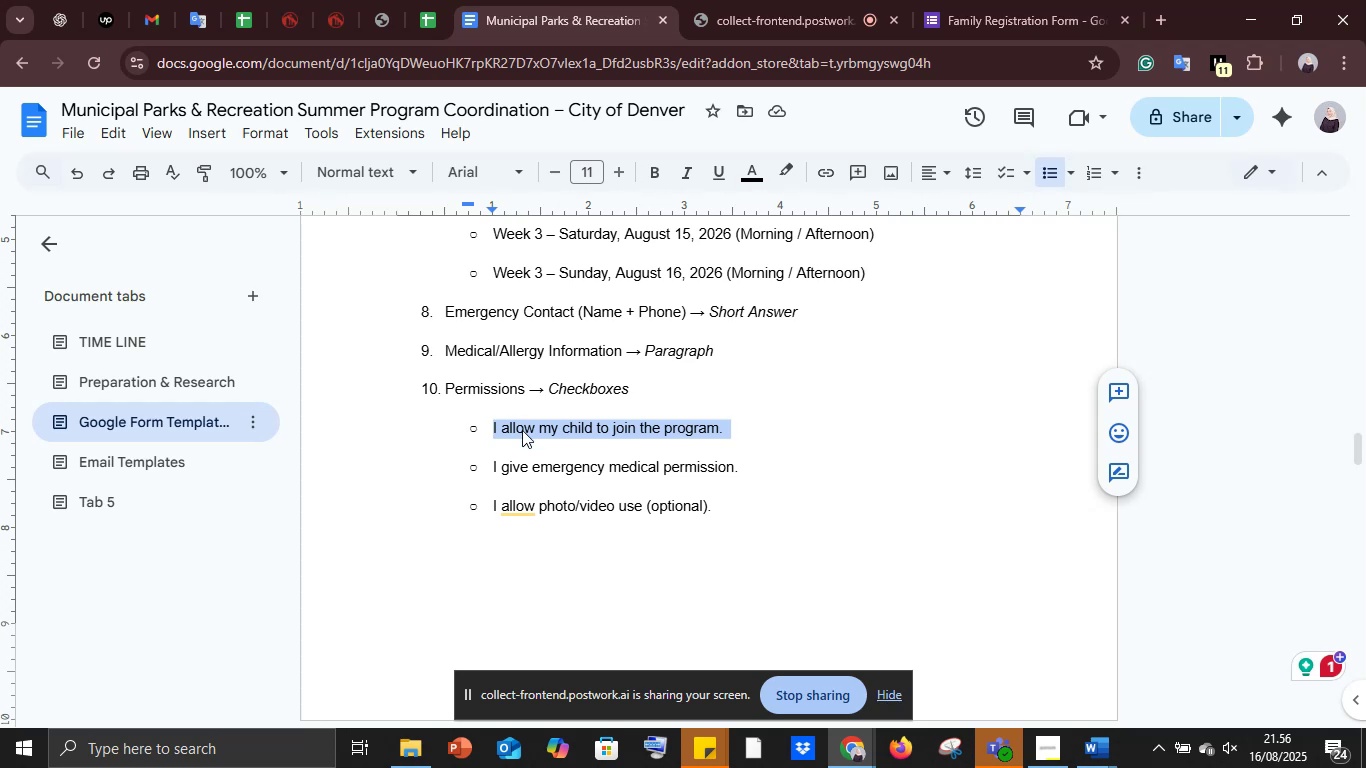 
key(Control+C)
 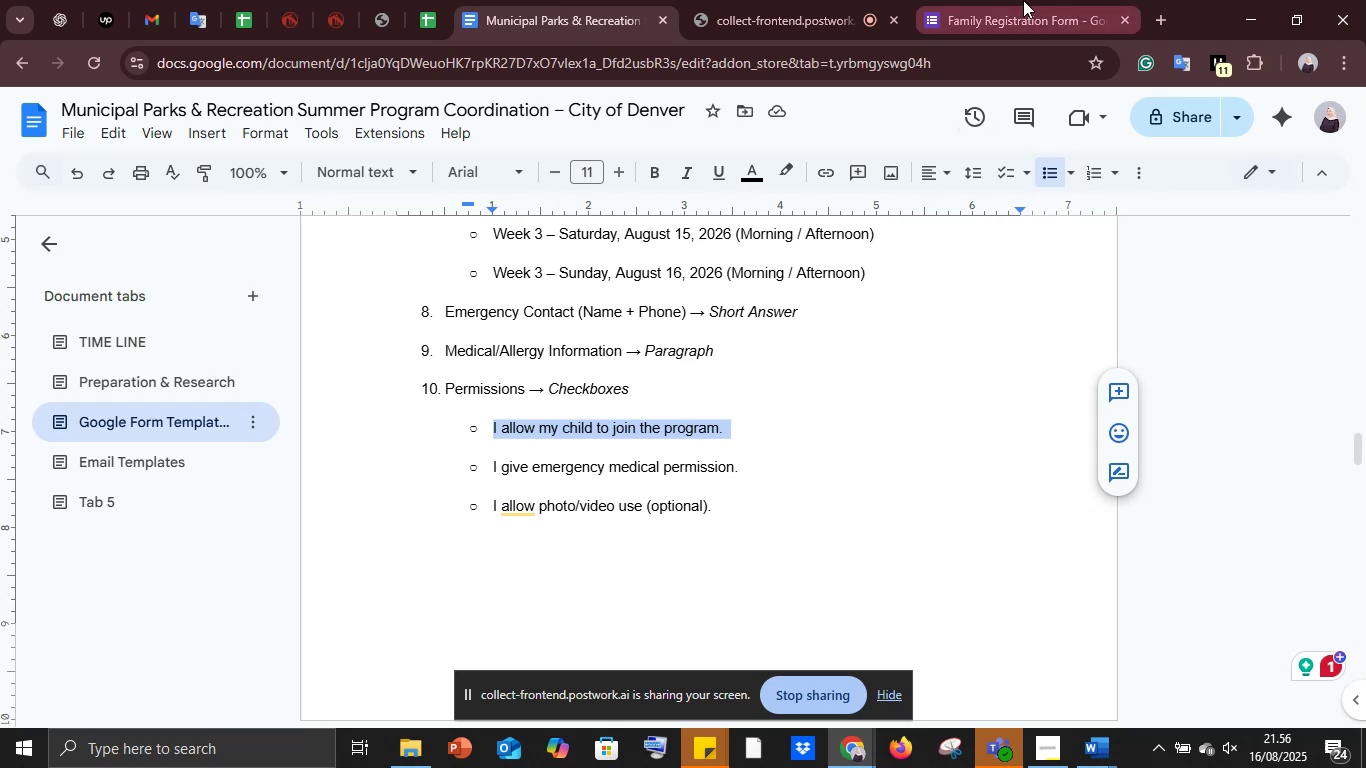 
left_click([1023, 0])
 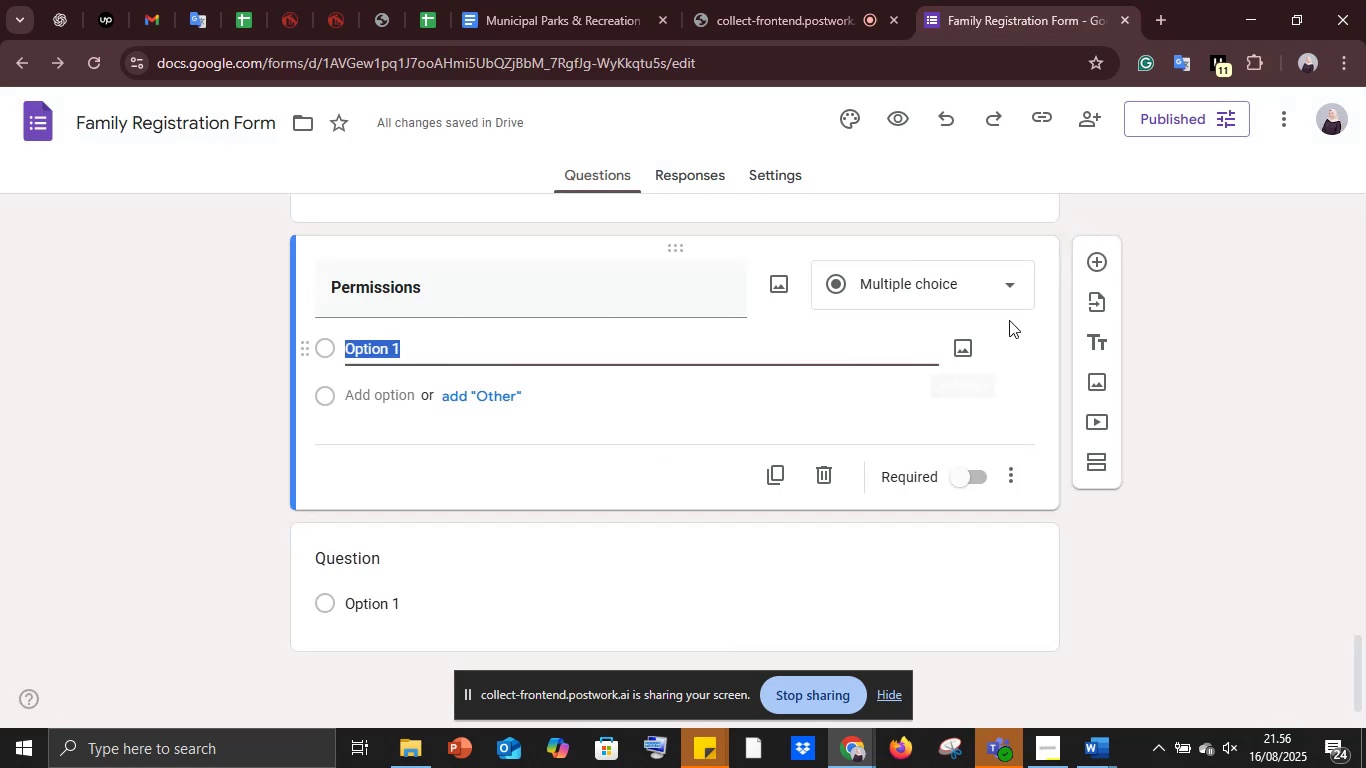 
left_click([995, 296])
 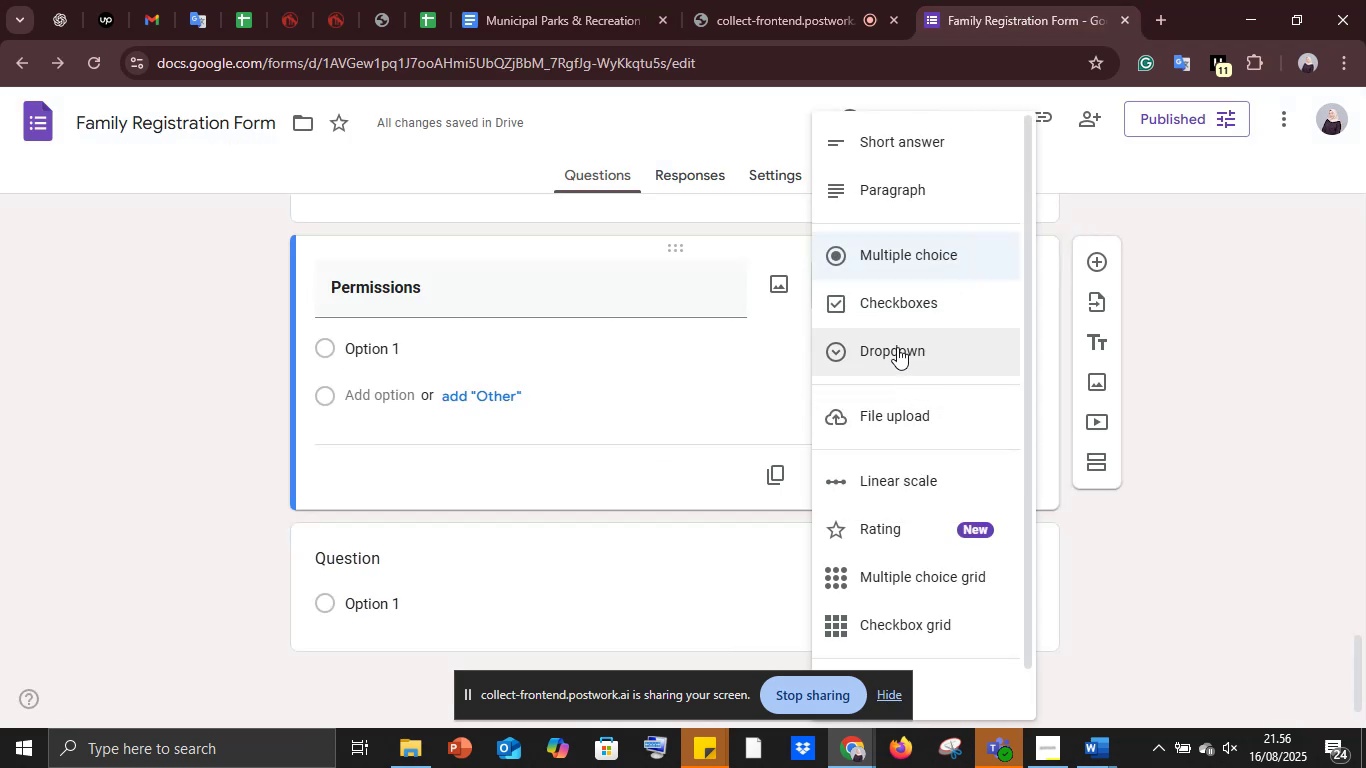 
left_click([885, 298])
 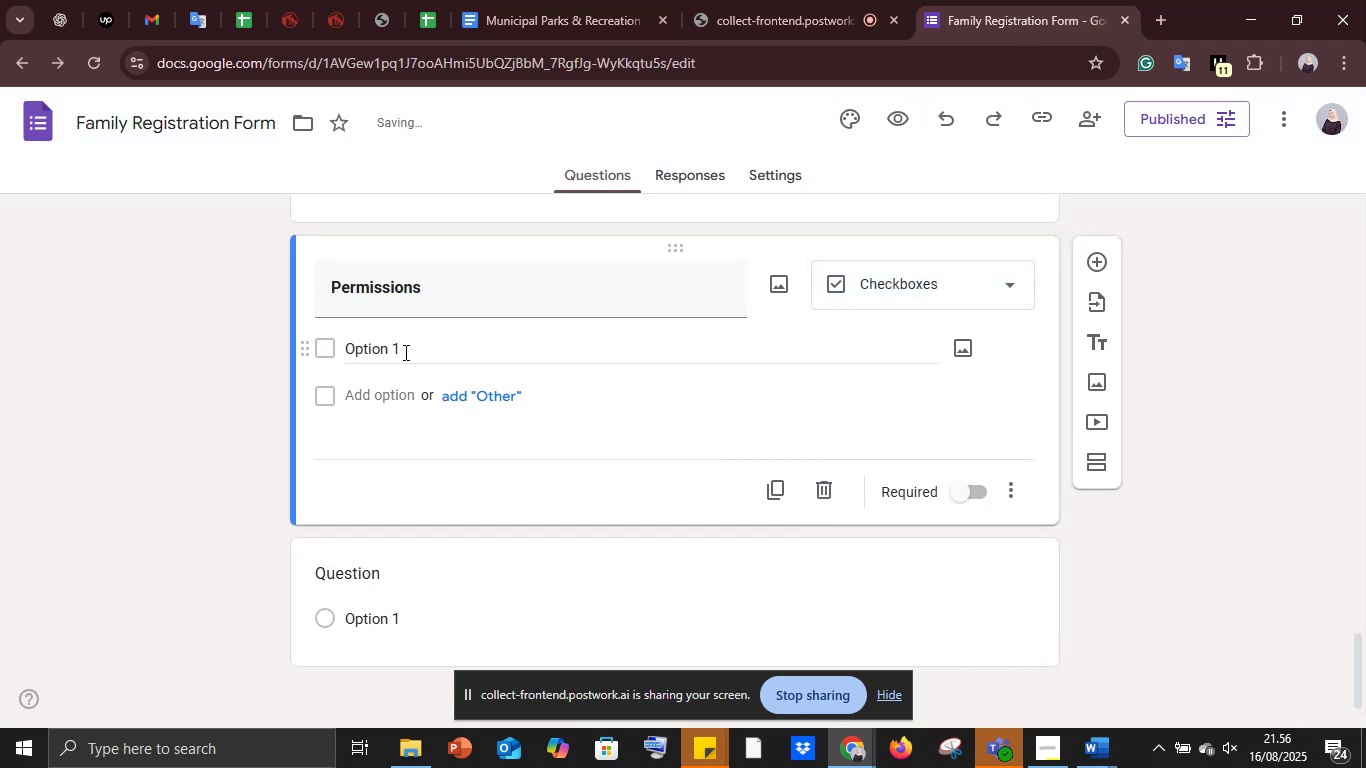 
left_click([403, 350])
 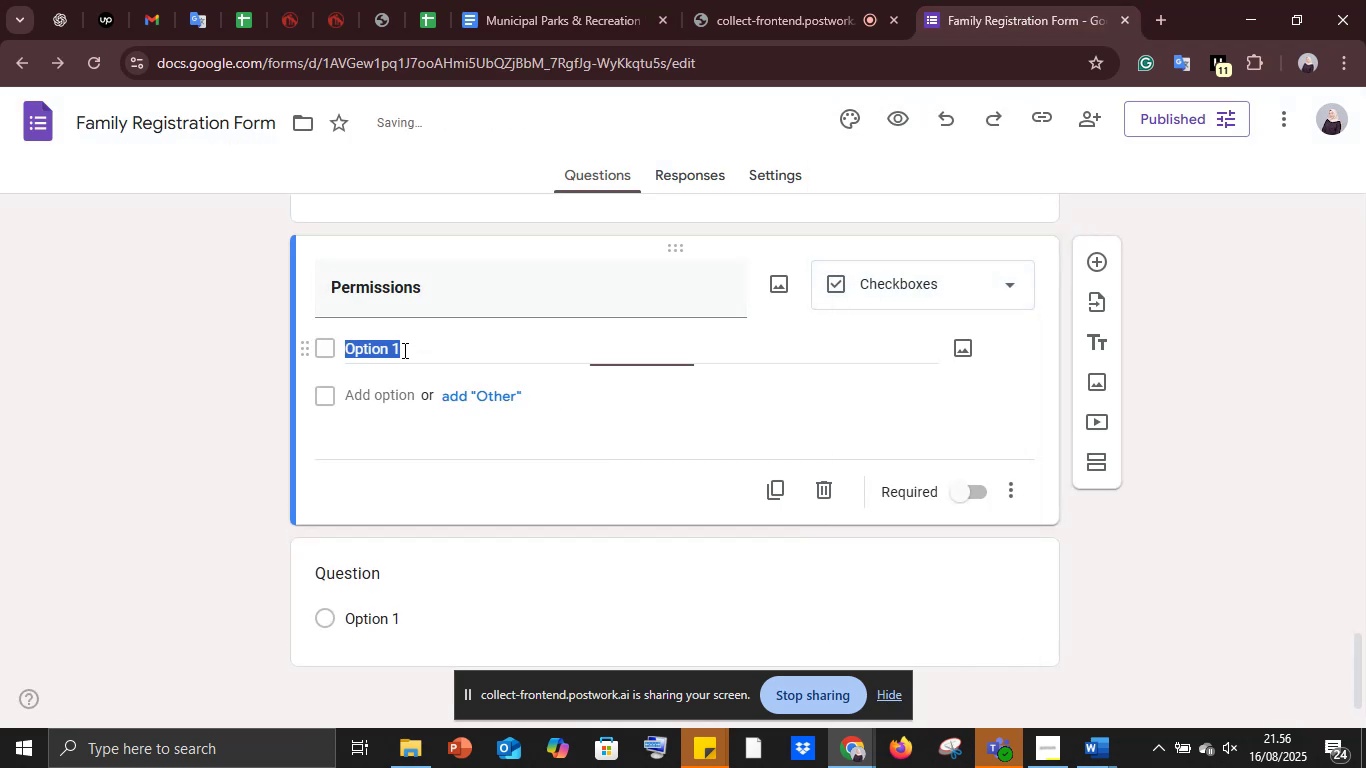 
key(Control+V)
 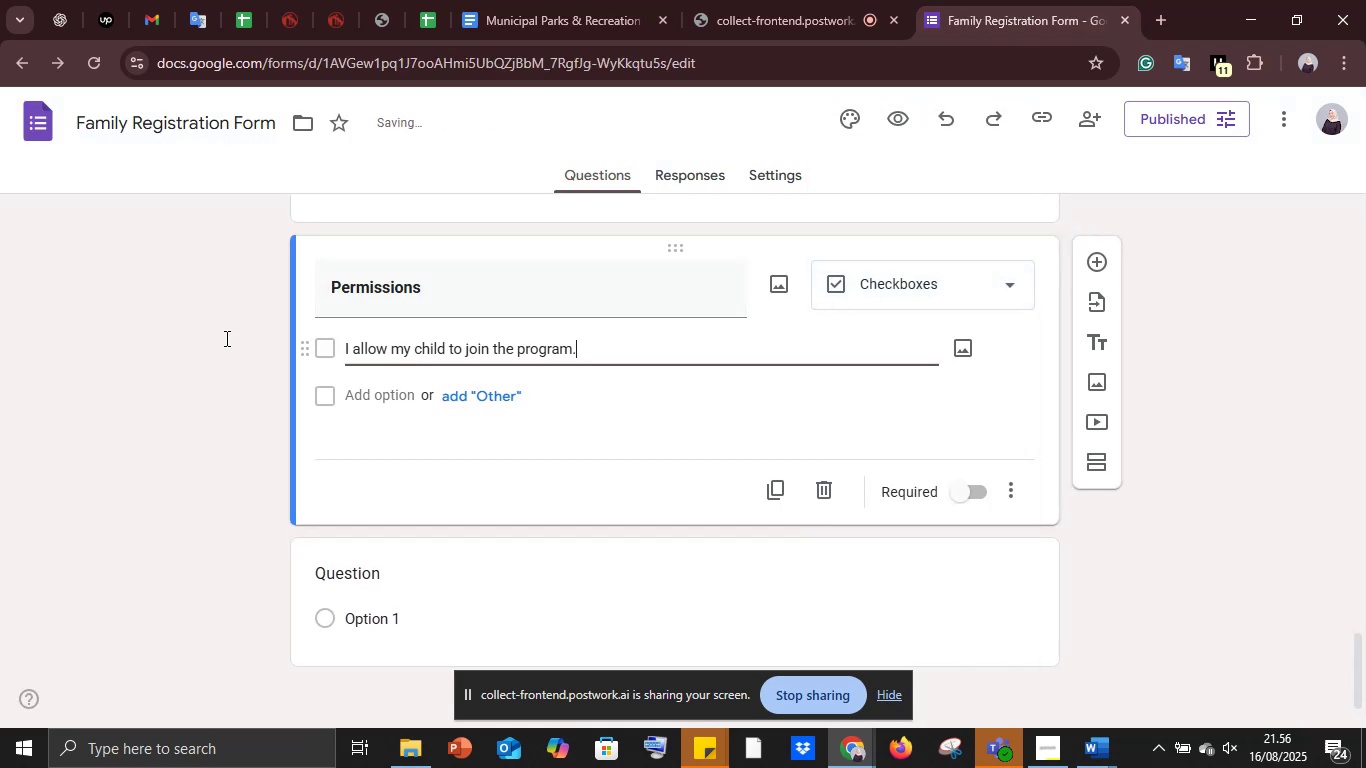 
left_click([225, 337])
 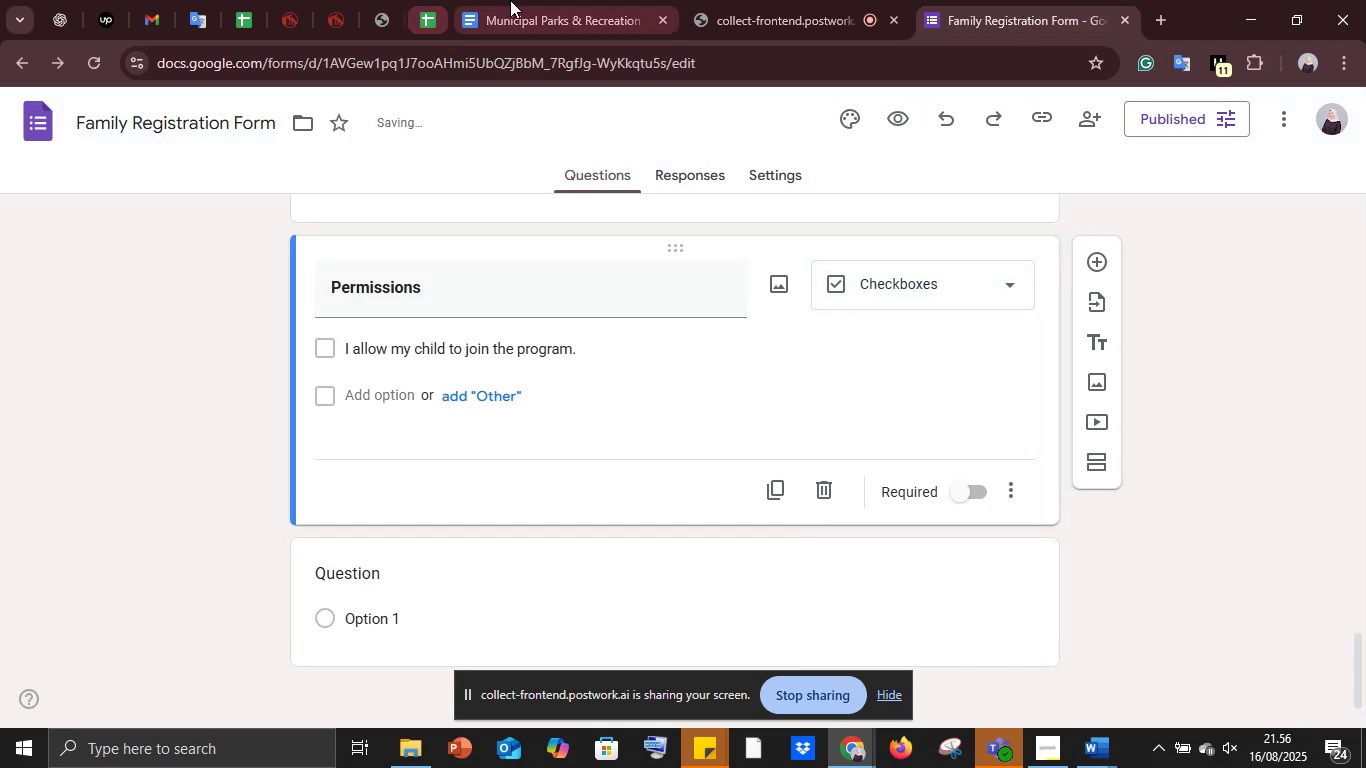 
left_click([510, 0])
 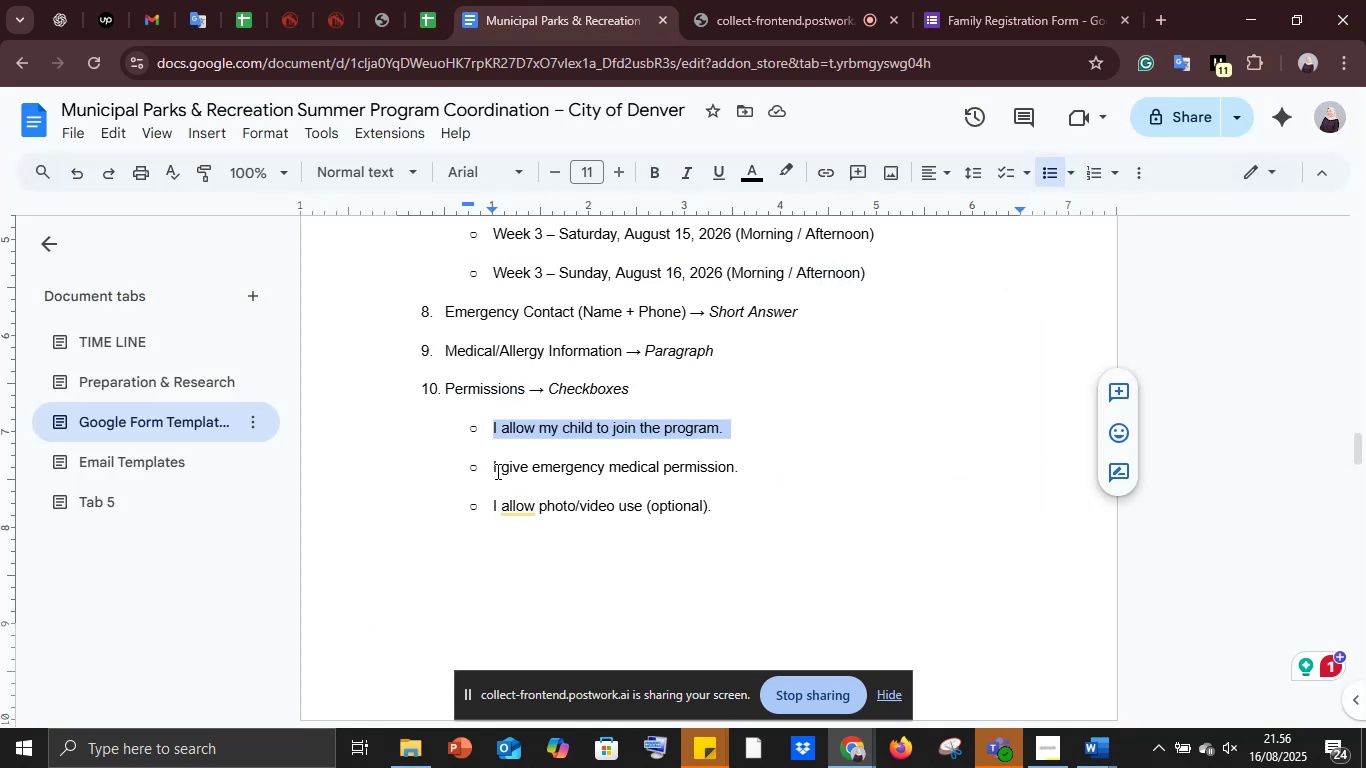 
left_click_drag(start_coordinate=[494, 468], to_coordinate=[748, 465])
 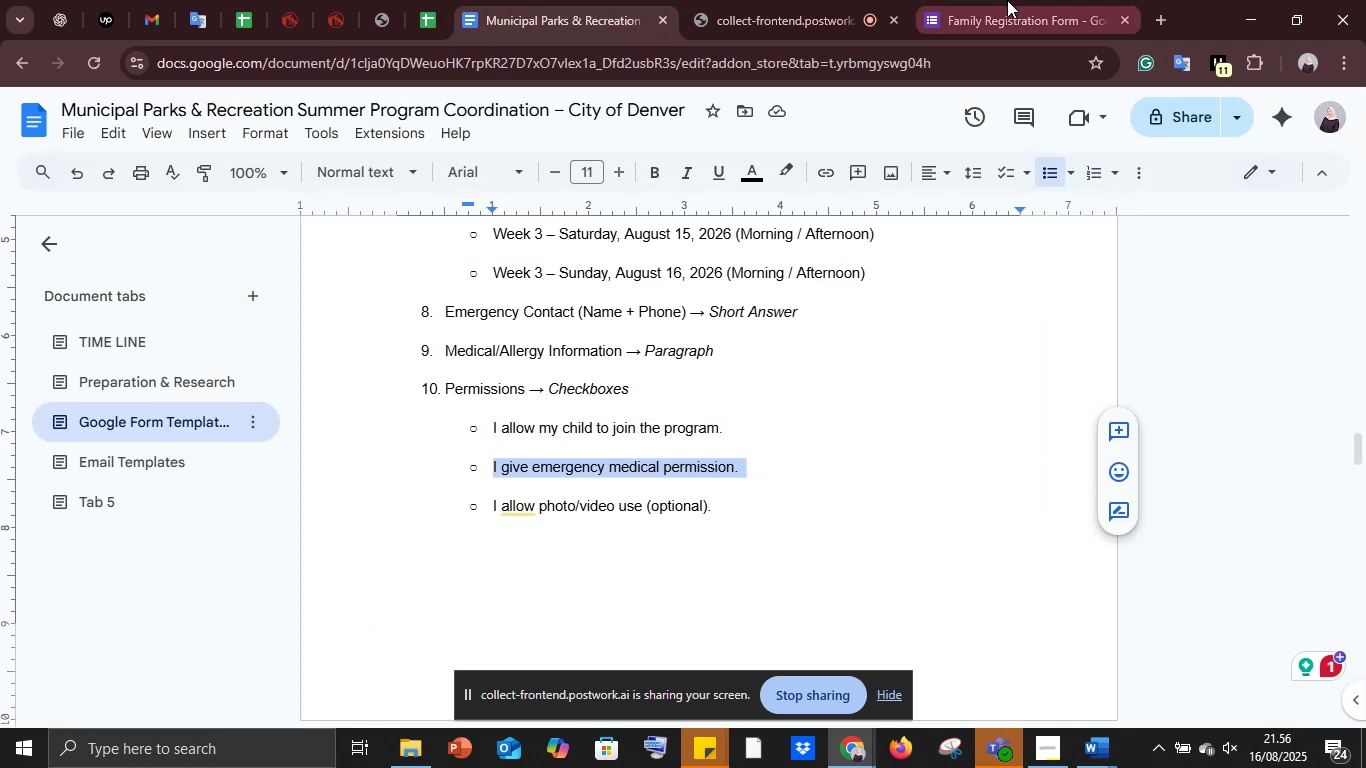 
key(Control+C)
 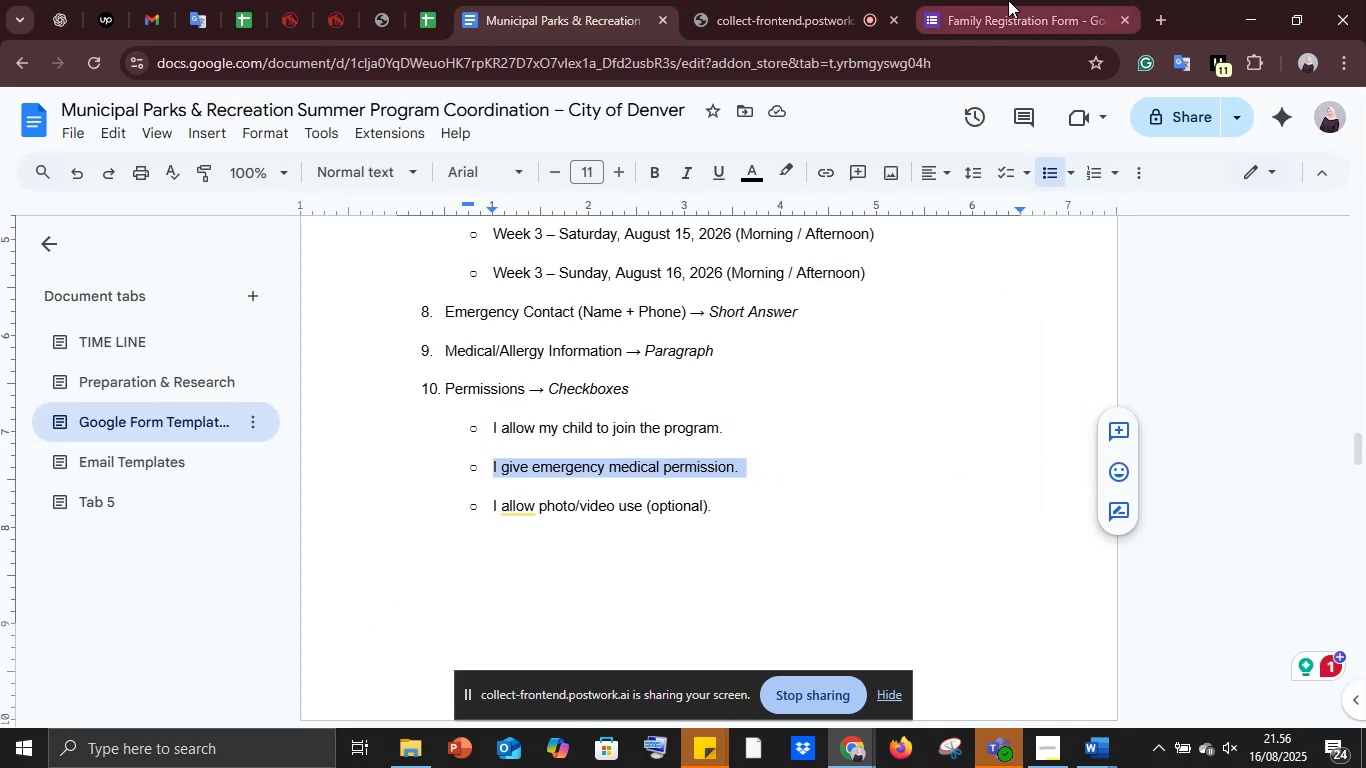 
left_click([1008, 0])
 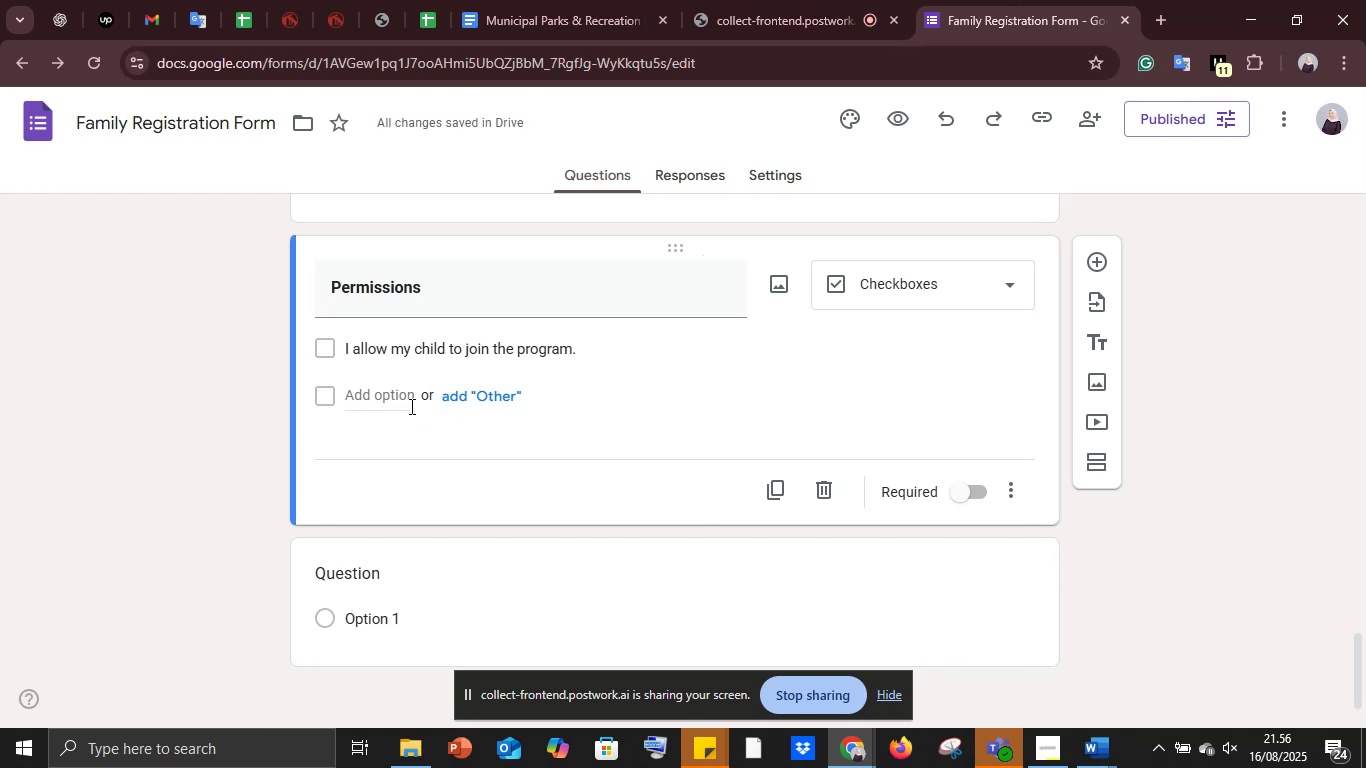 
key(Control+ControlLeft)
 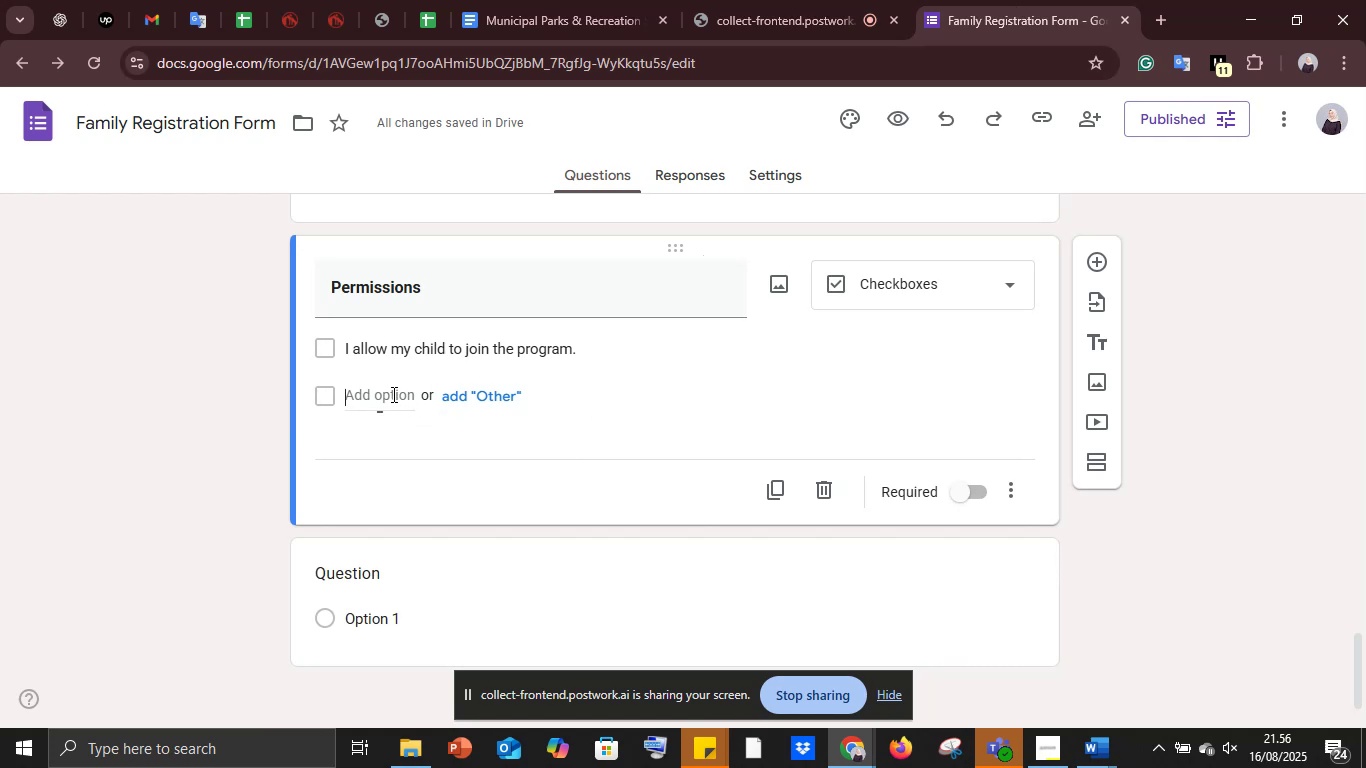 
left_click([392, 394])
 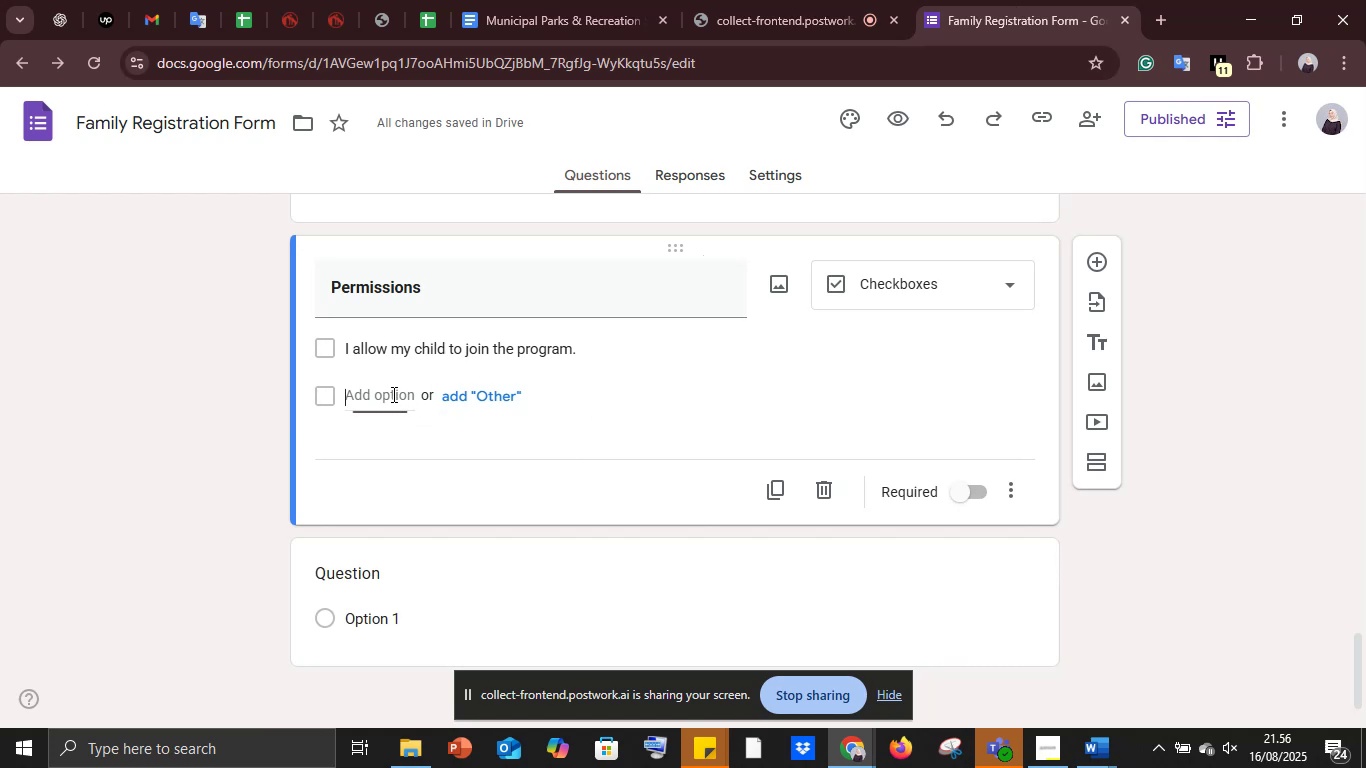 
key(Control+V)
 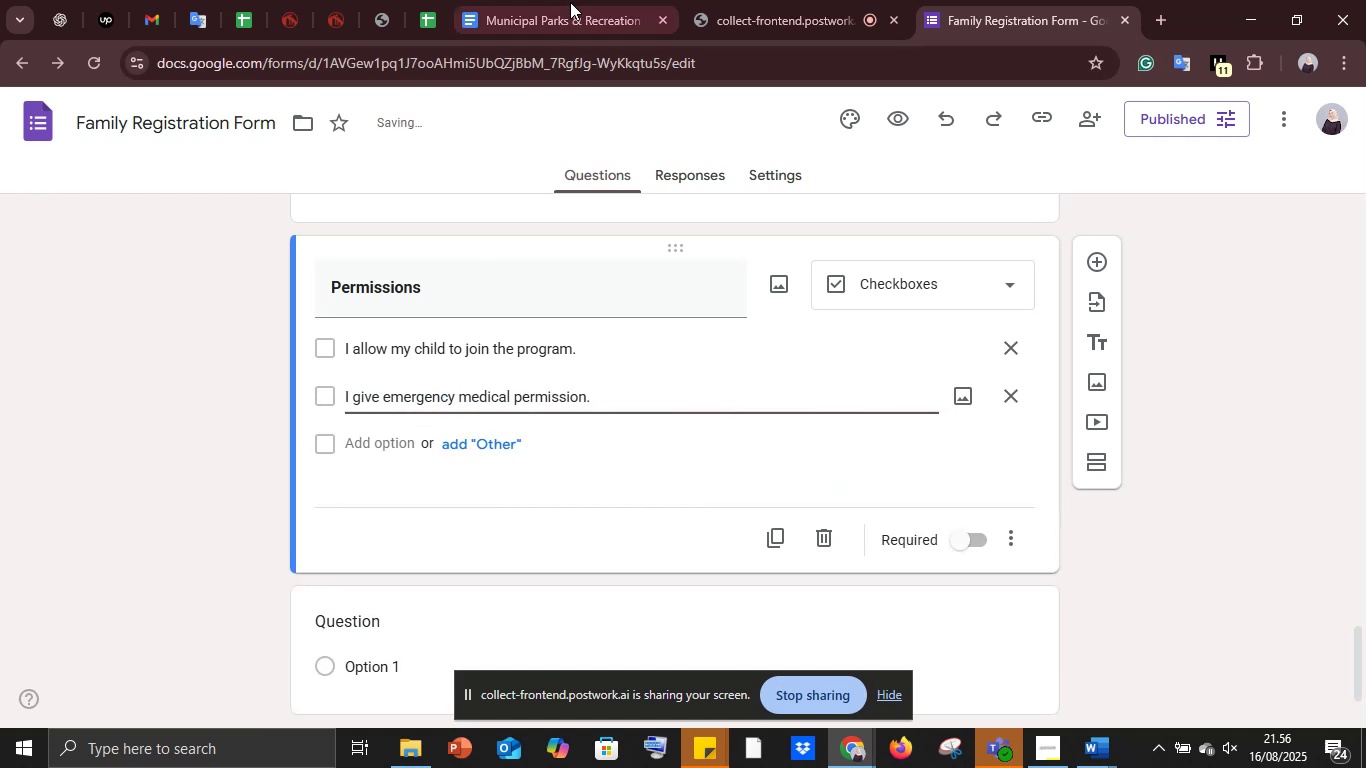 
left_click([569, 0])
 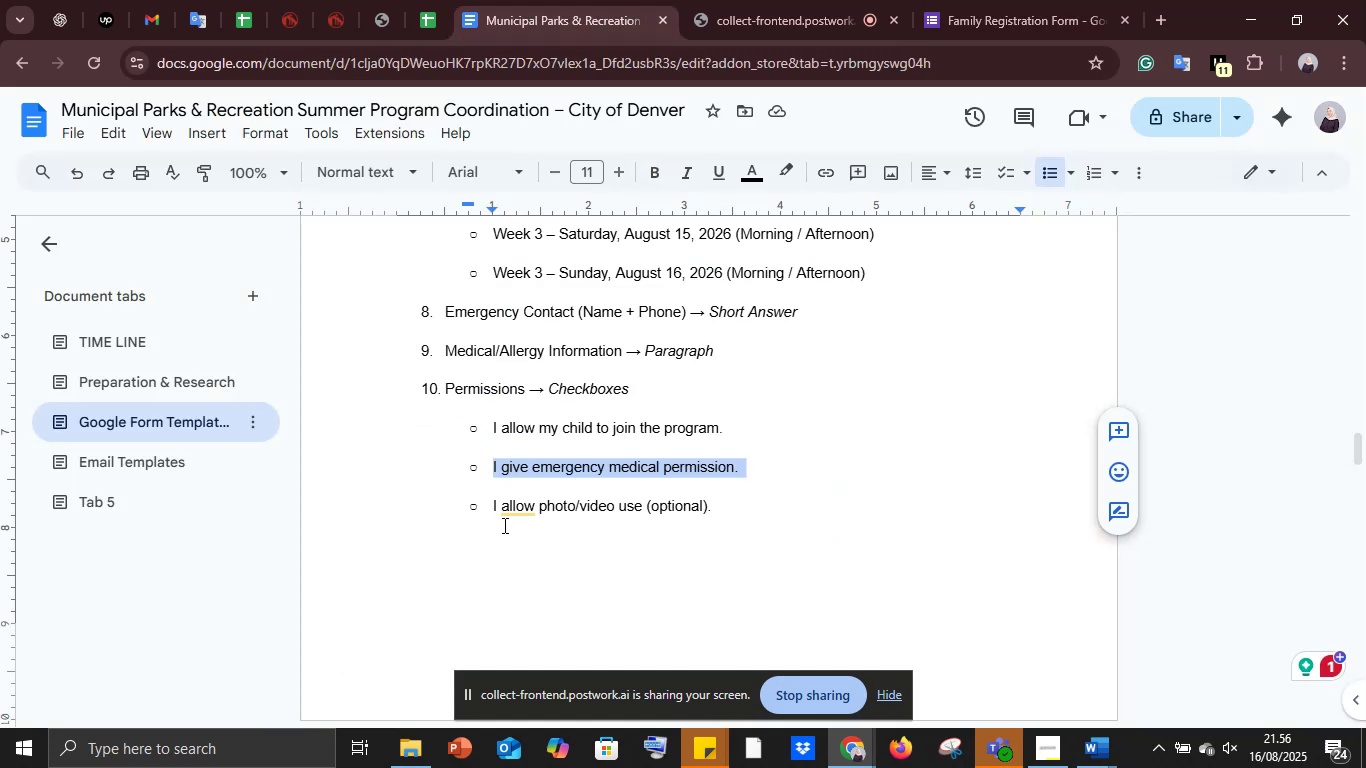 
left_click_drag(start_coordinate=[493, 512], to_coordinate=[726, 508])
 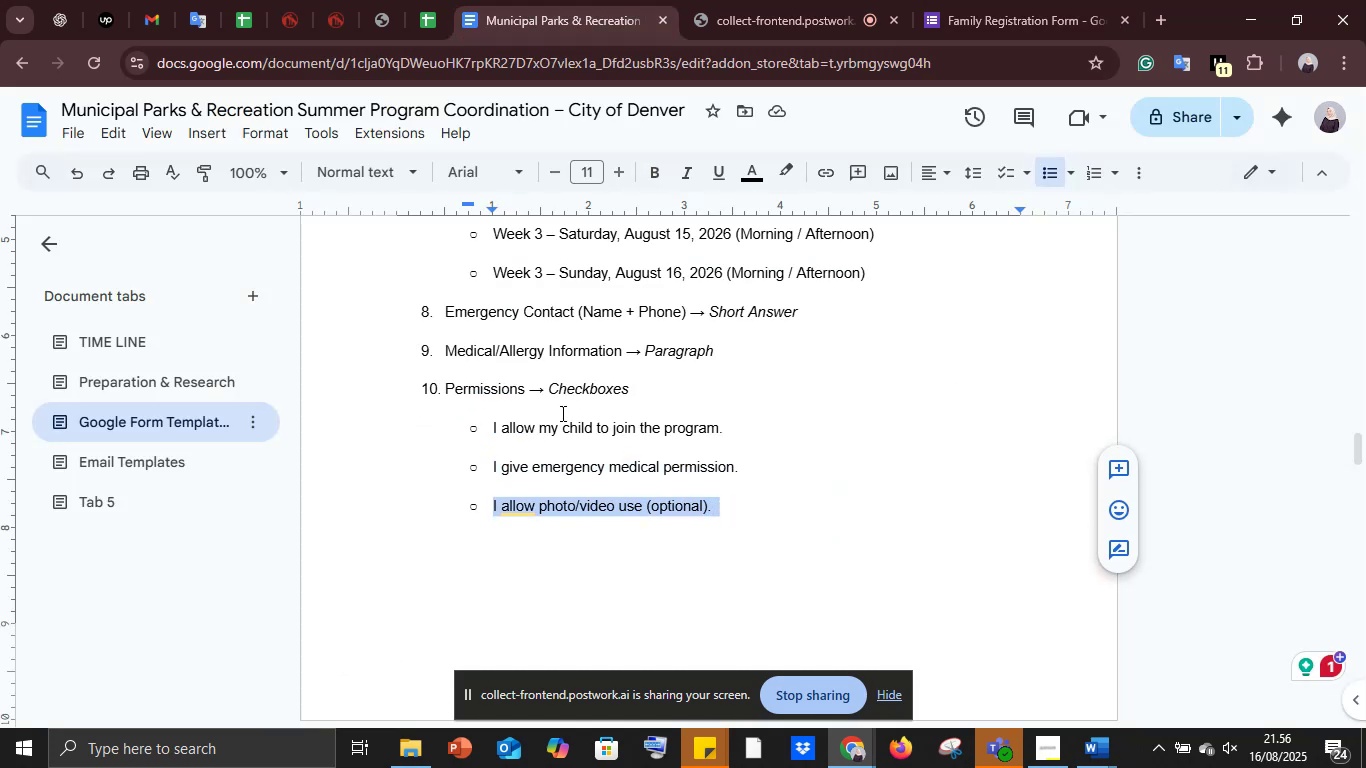 
key(Control+C)
 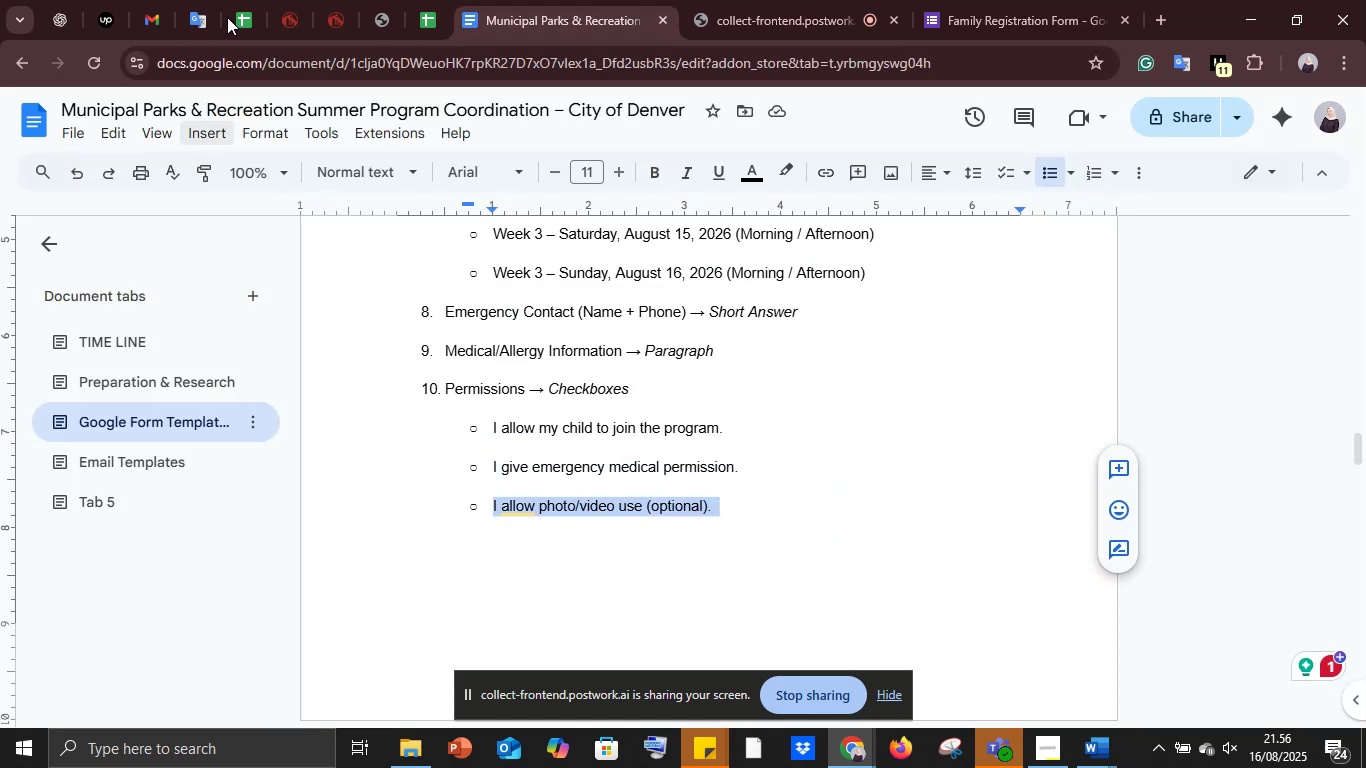 
left_click_drag(start_coordinate=[199, 0], to_coordinate=[211, 0])
 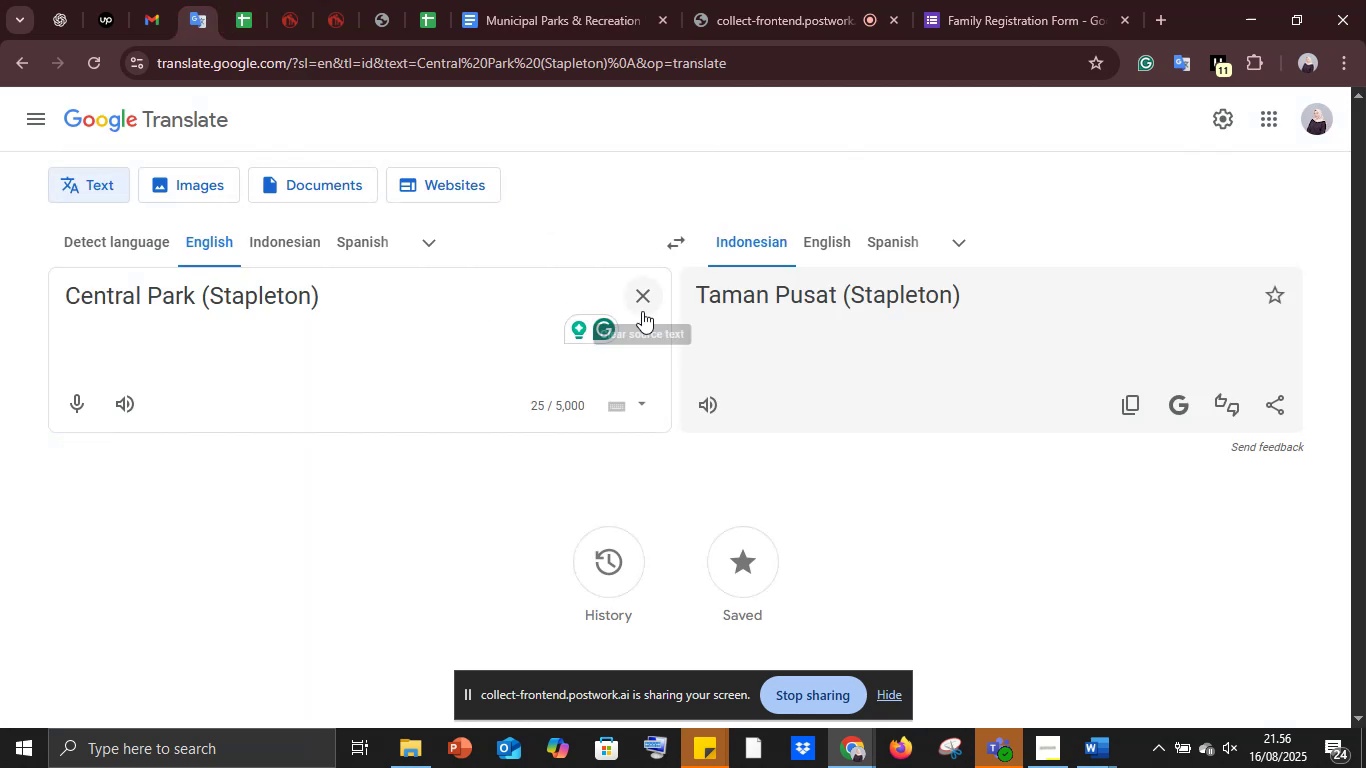 
left_click([639, 294])
 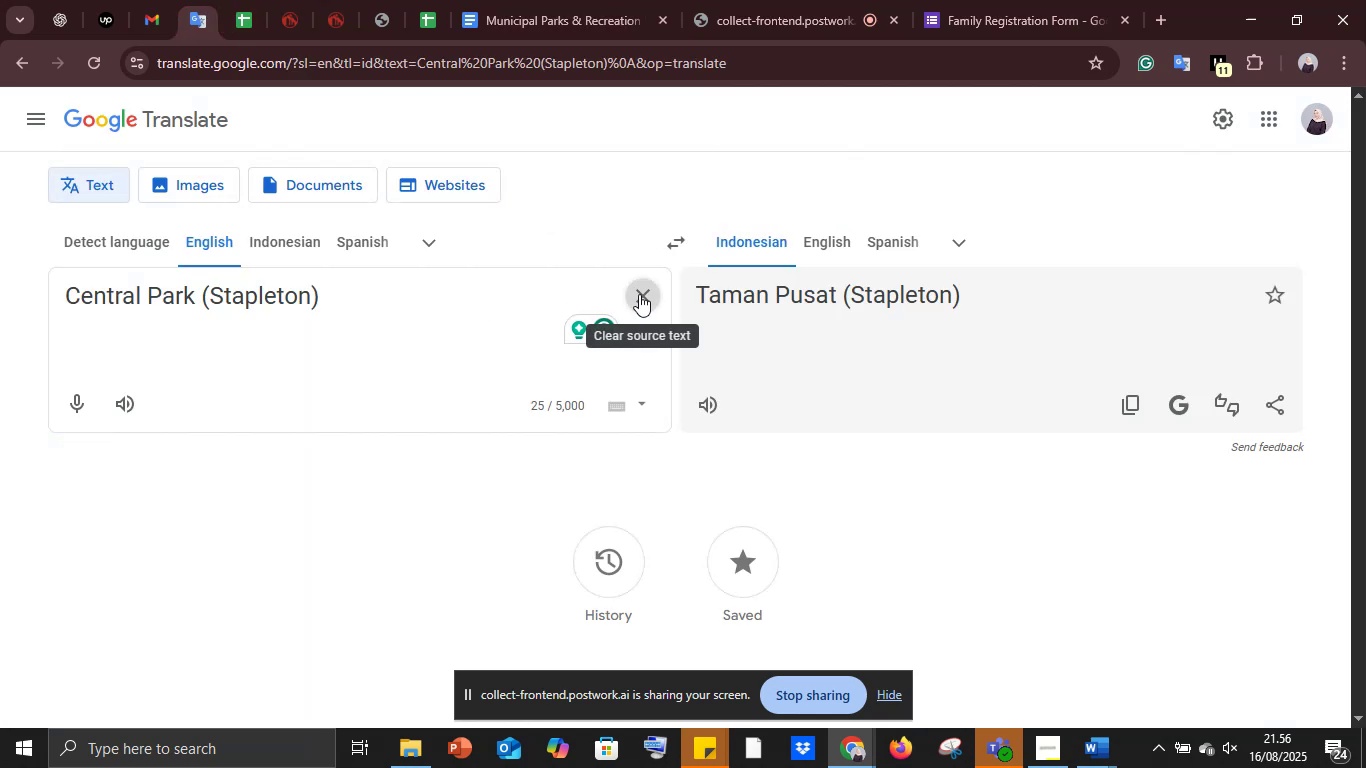 
key(Control+V)
 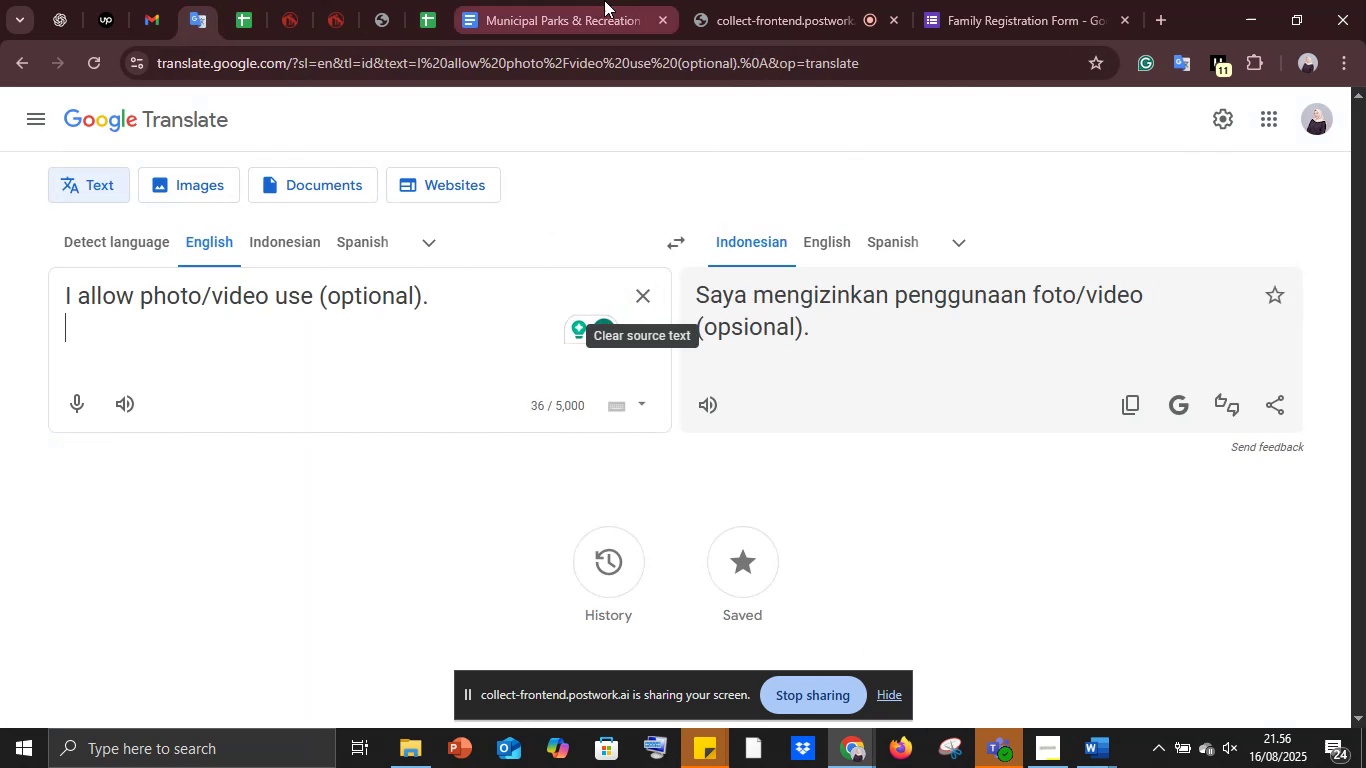 
left_click([939, 0])
 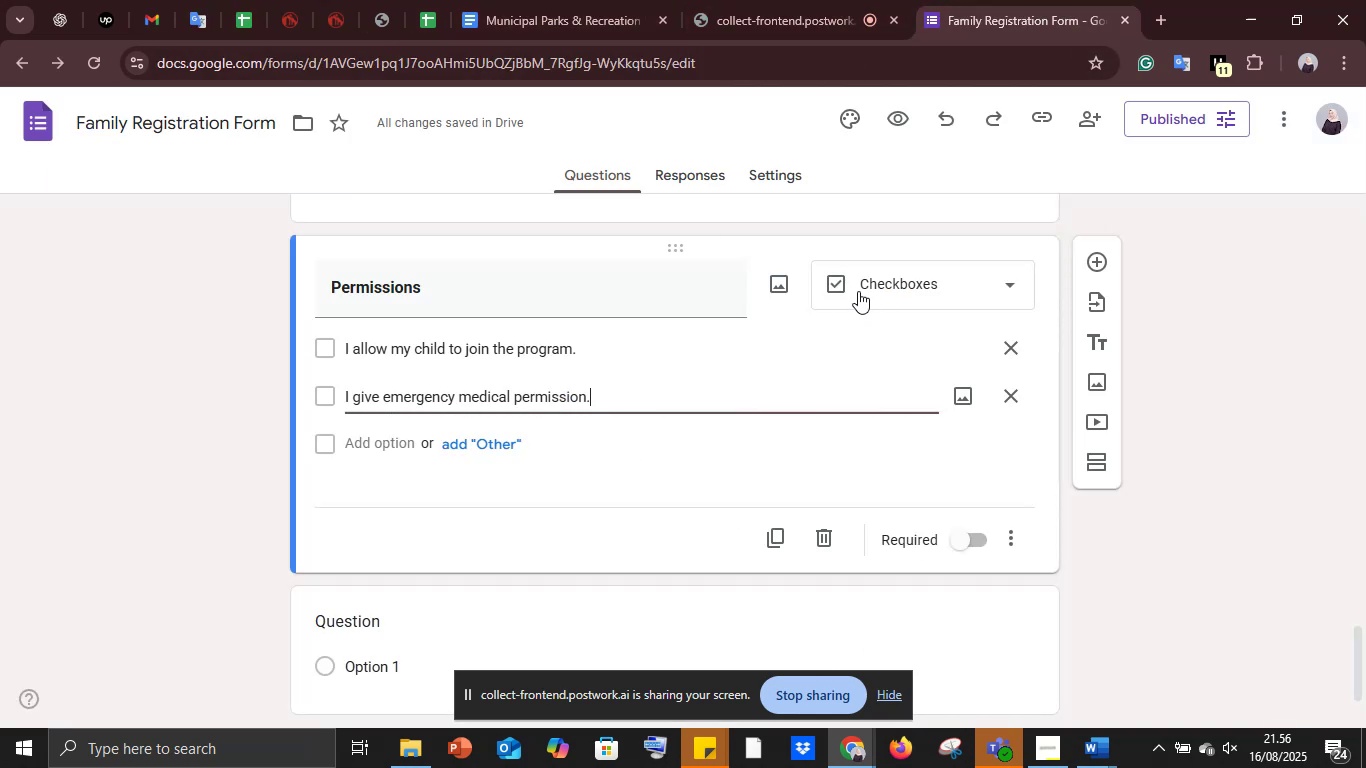 
left_click([858, 291])
 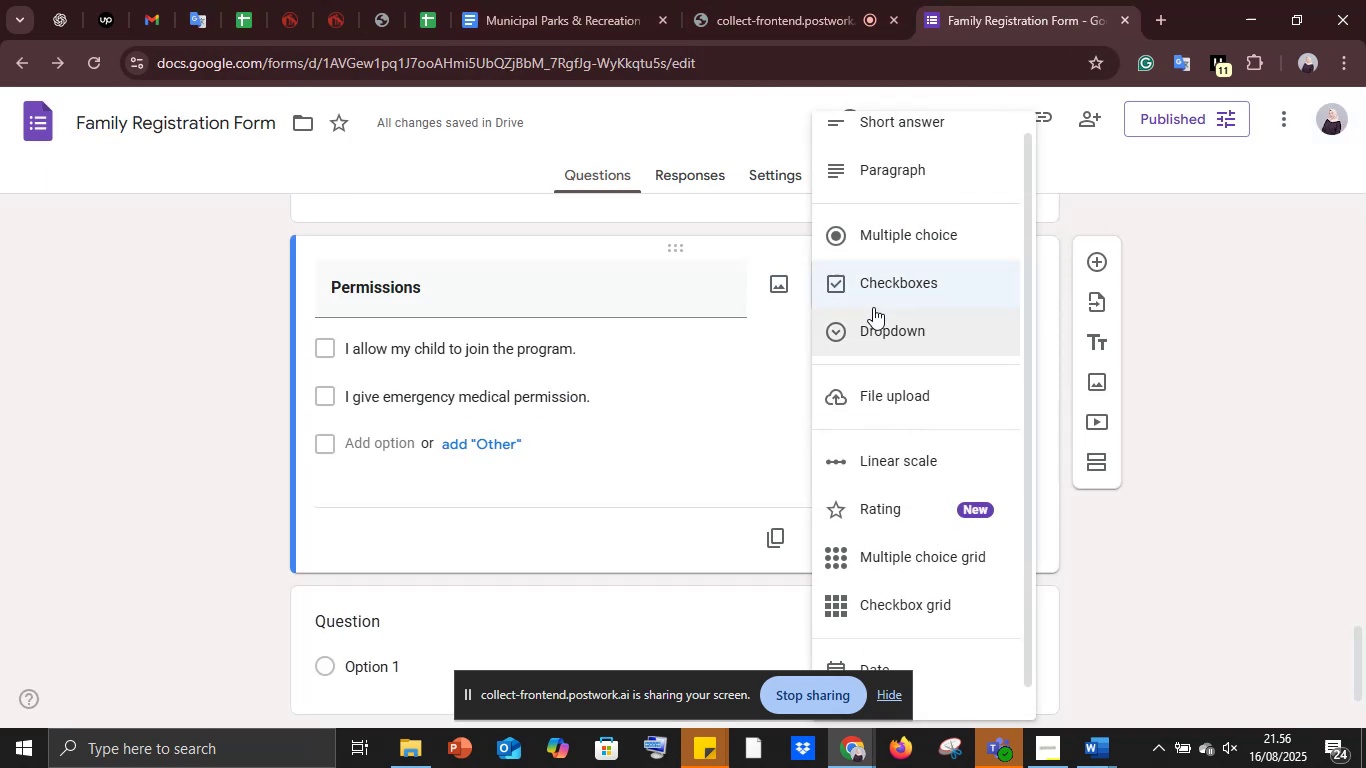 
left_click([874, 272])
 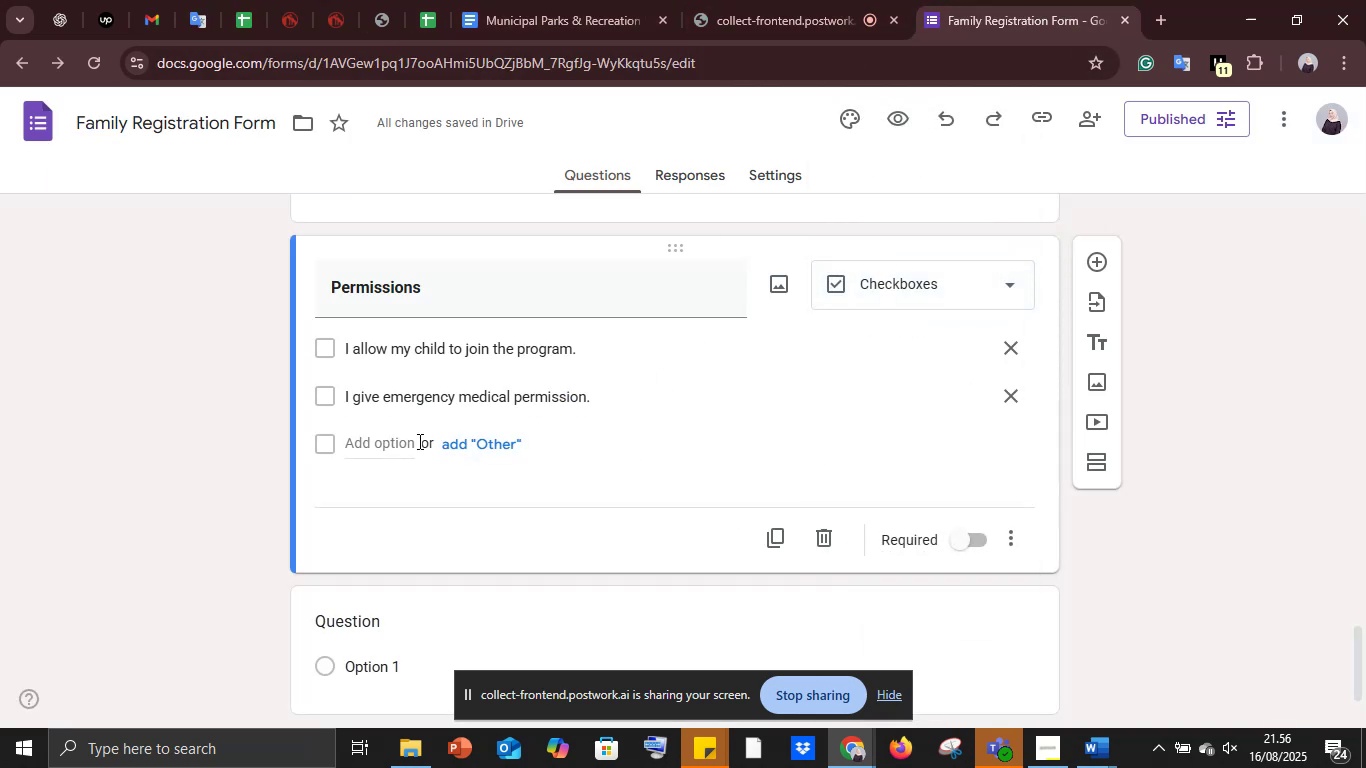 
key(Control+ControlLeft)
 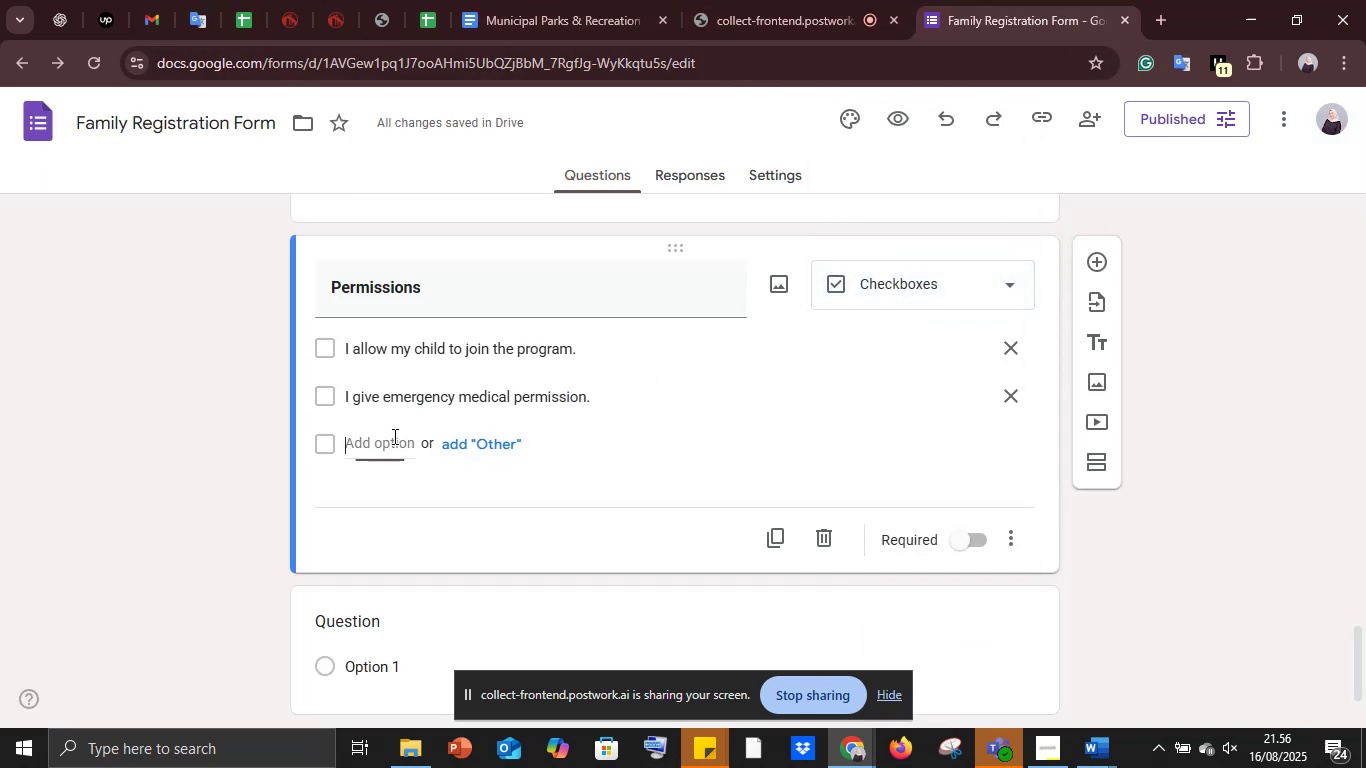 
key(Control+V)
 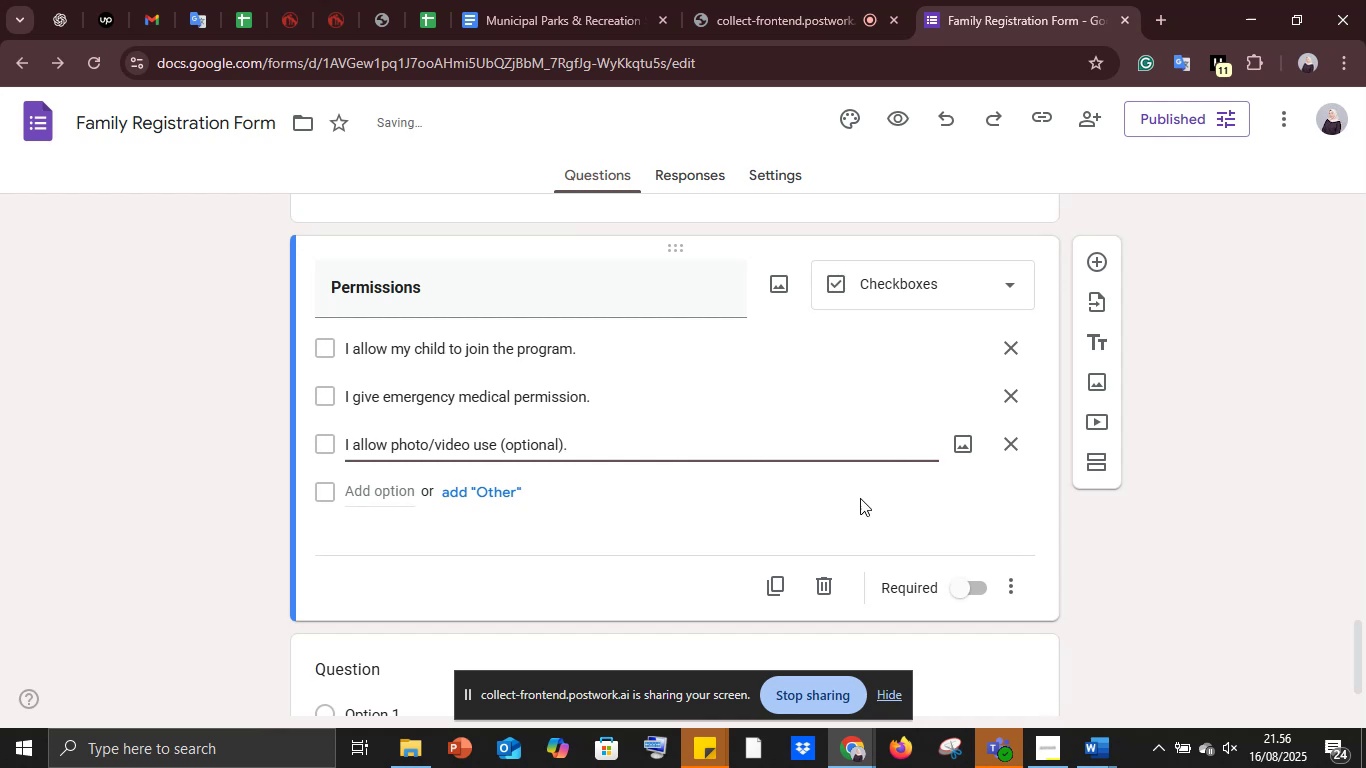 
left_click([1194, 617])
 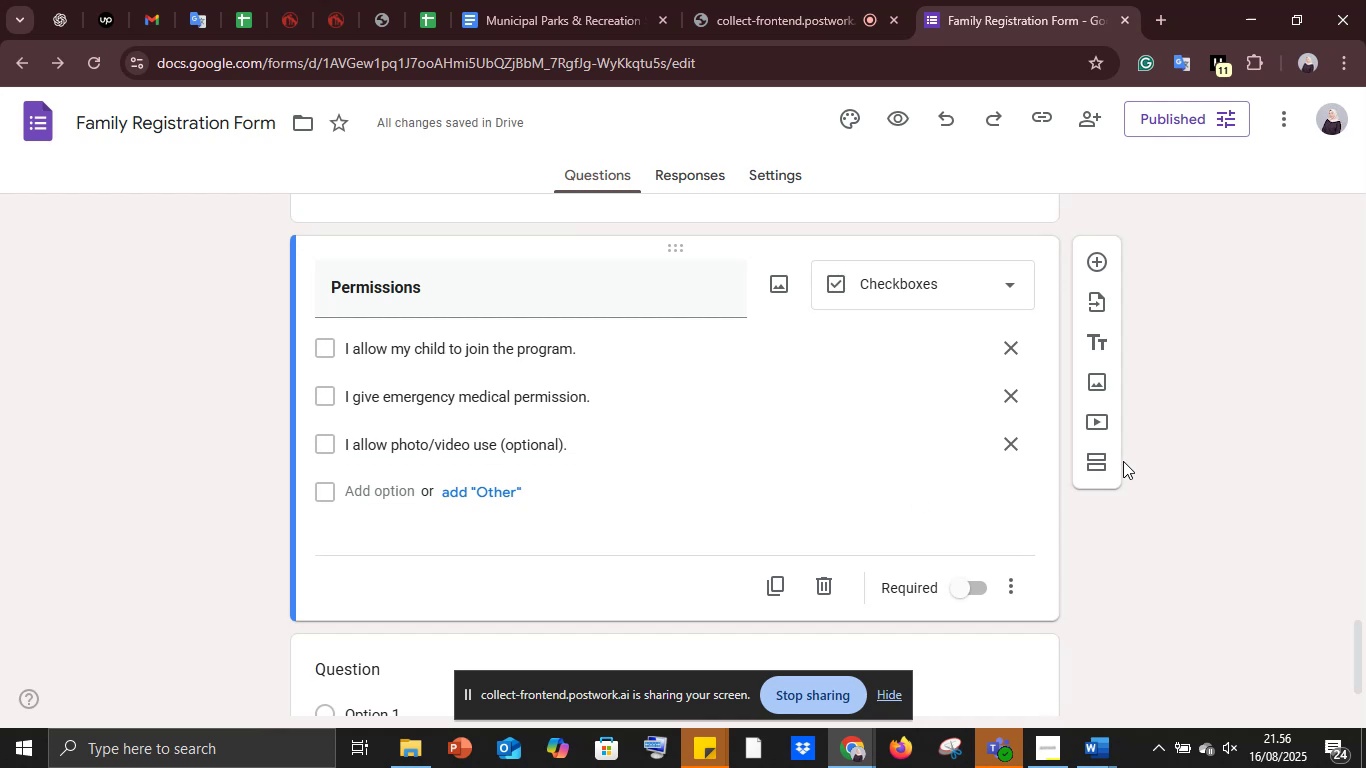 
scroll: coordinate [1123, 468], scroll_direction: down, amount: 1.0
 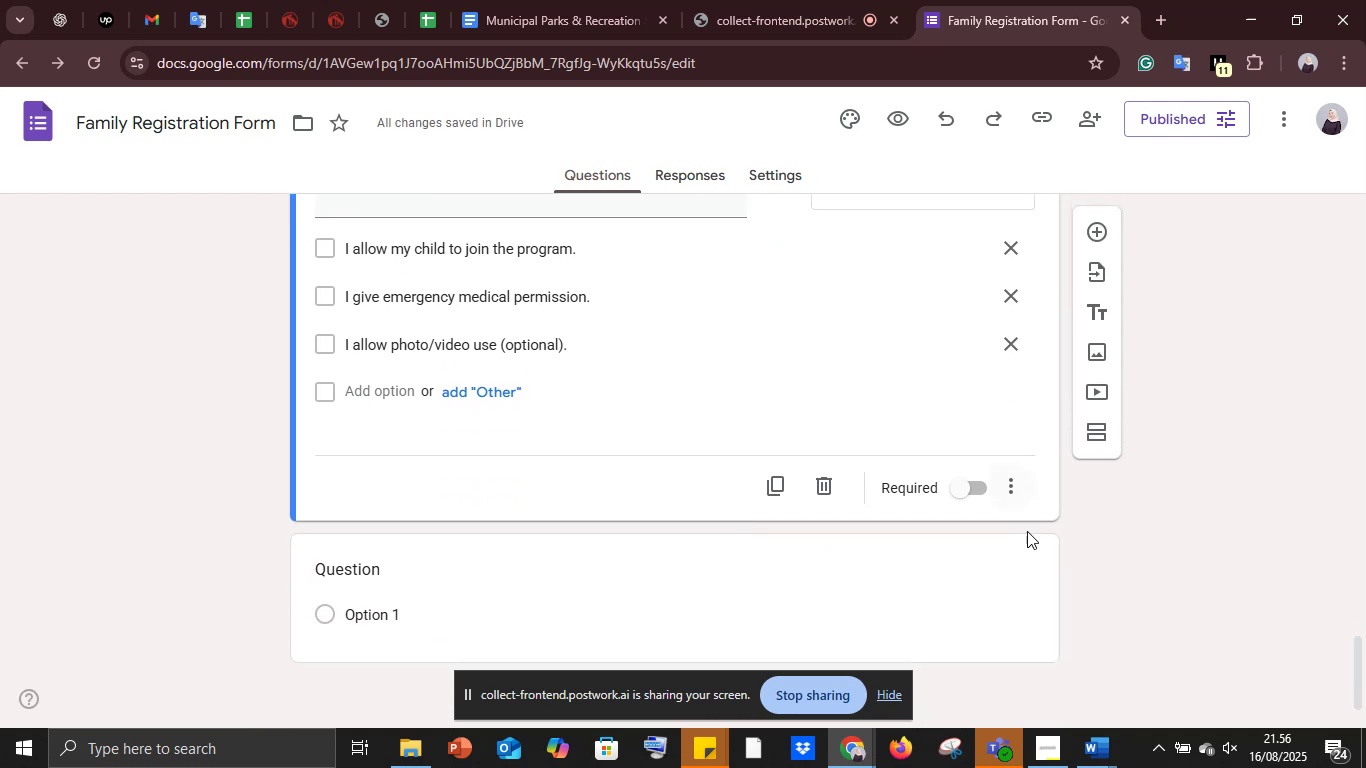 
left_click([1037, 573])
 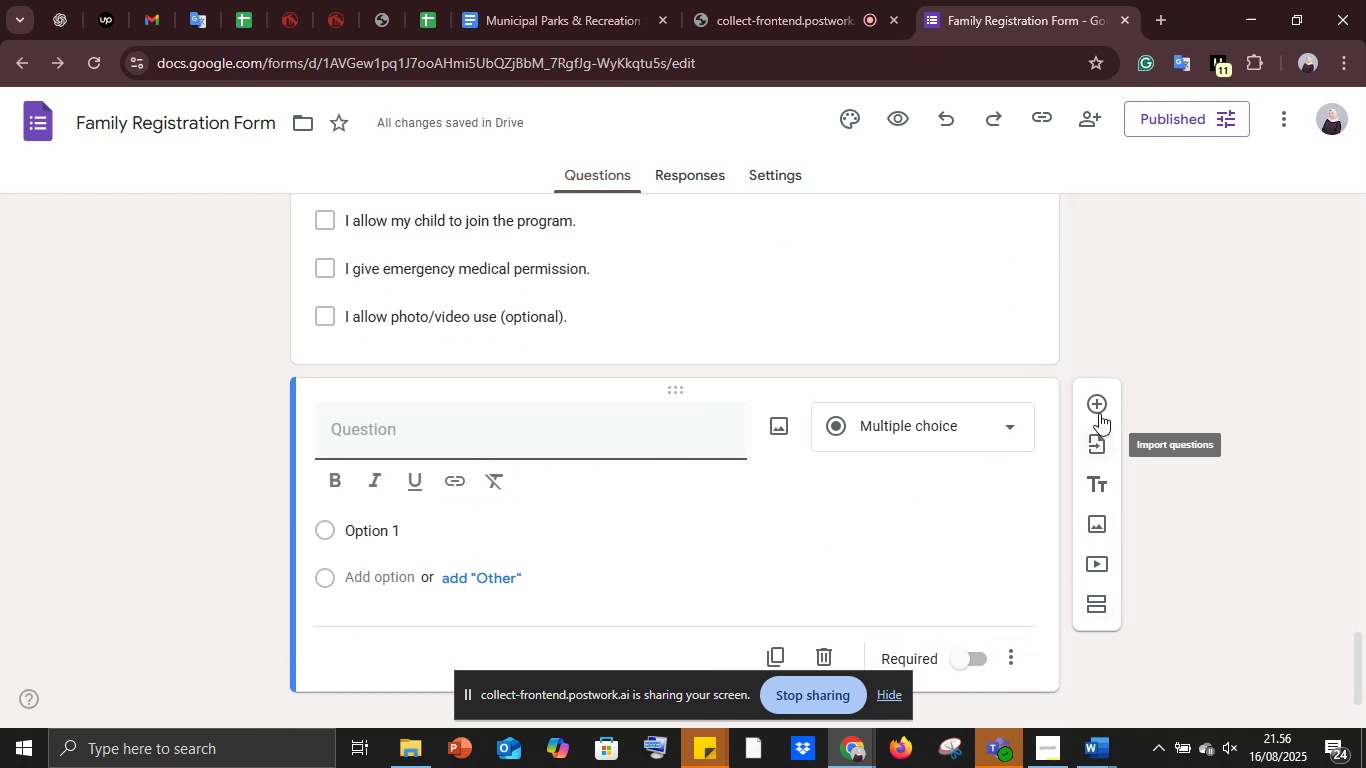 
wait(6.65)
 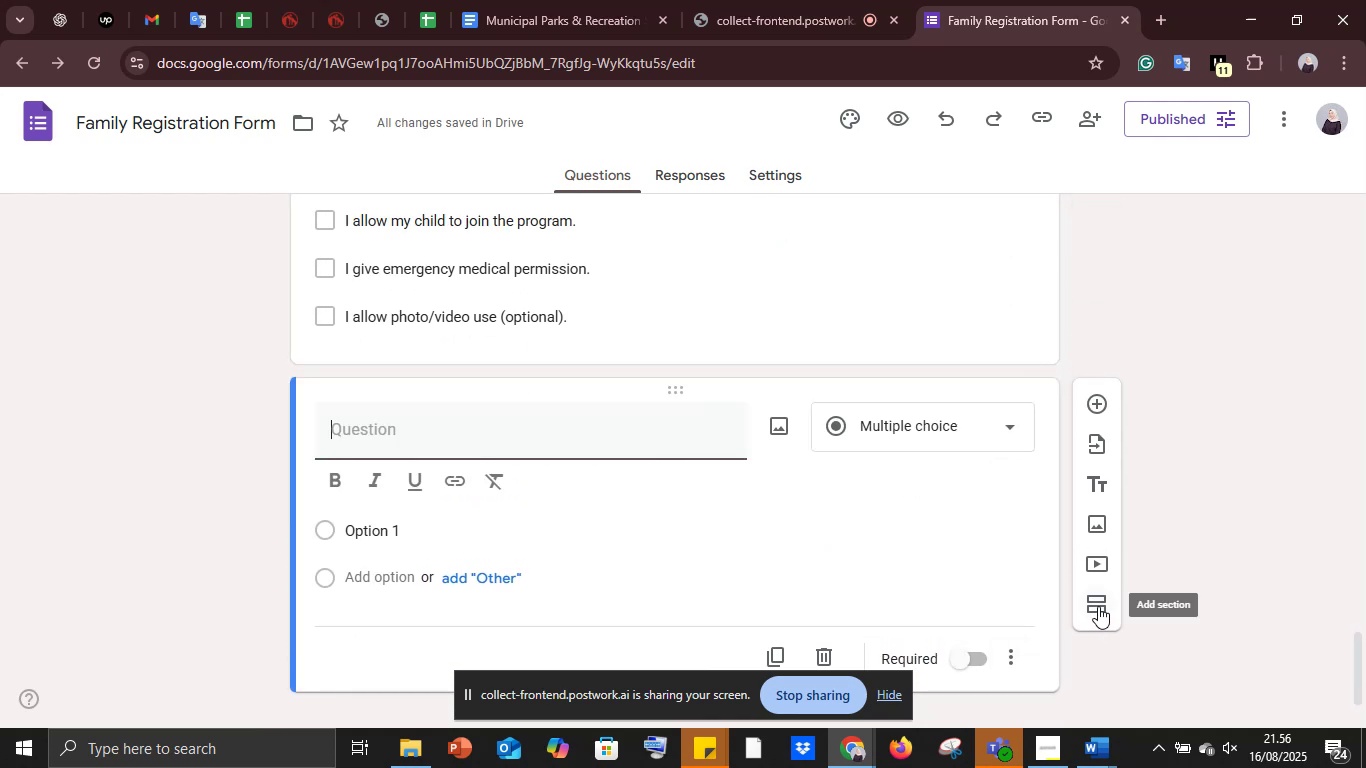 
left_click([1016, 649])
 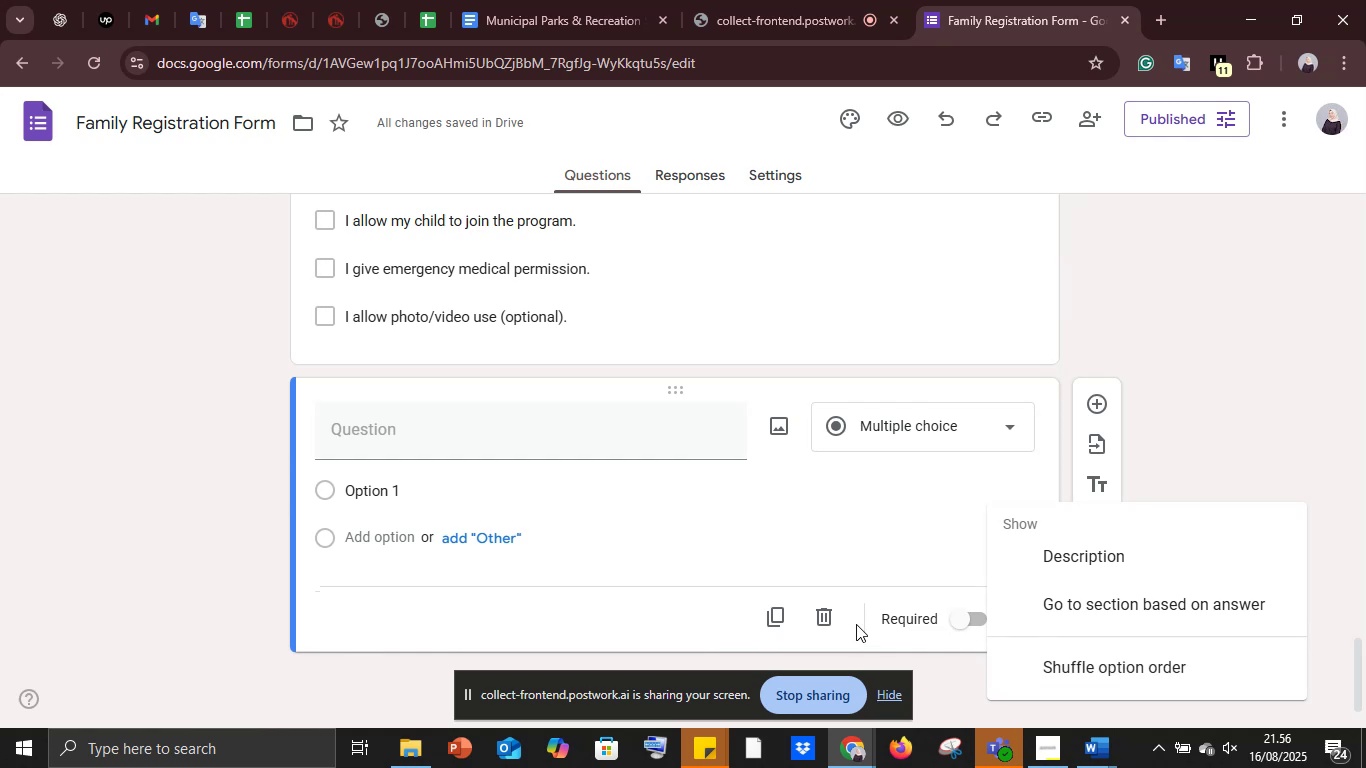 
left_click([832, 612])
 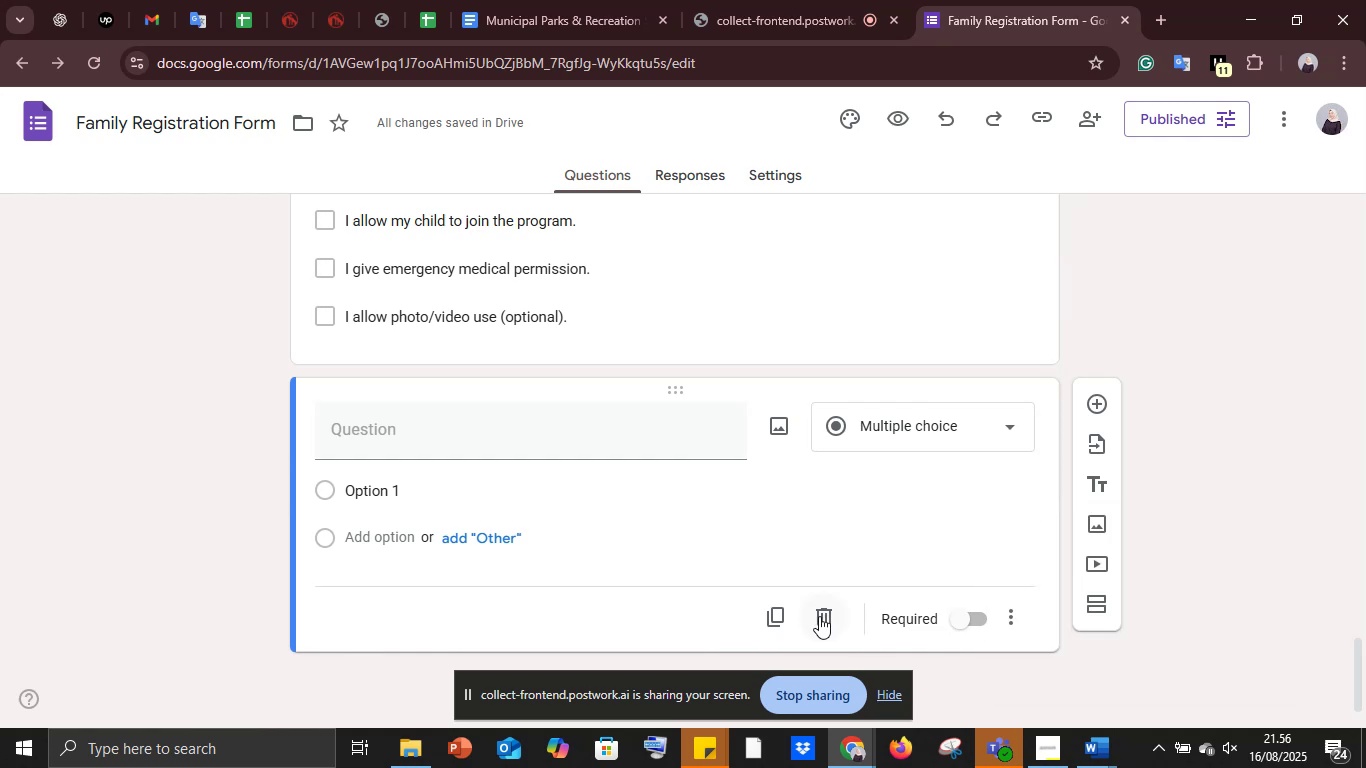 
left_click([819, 616])
 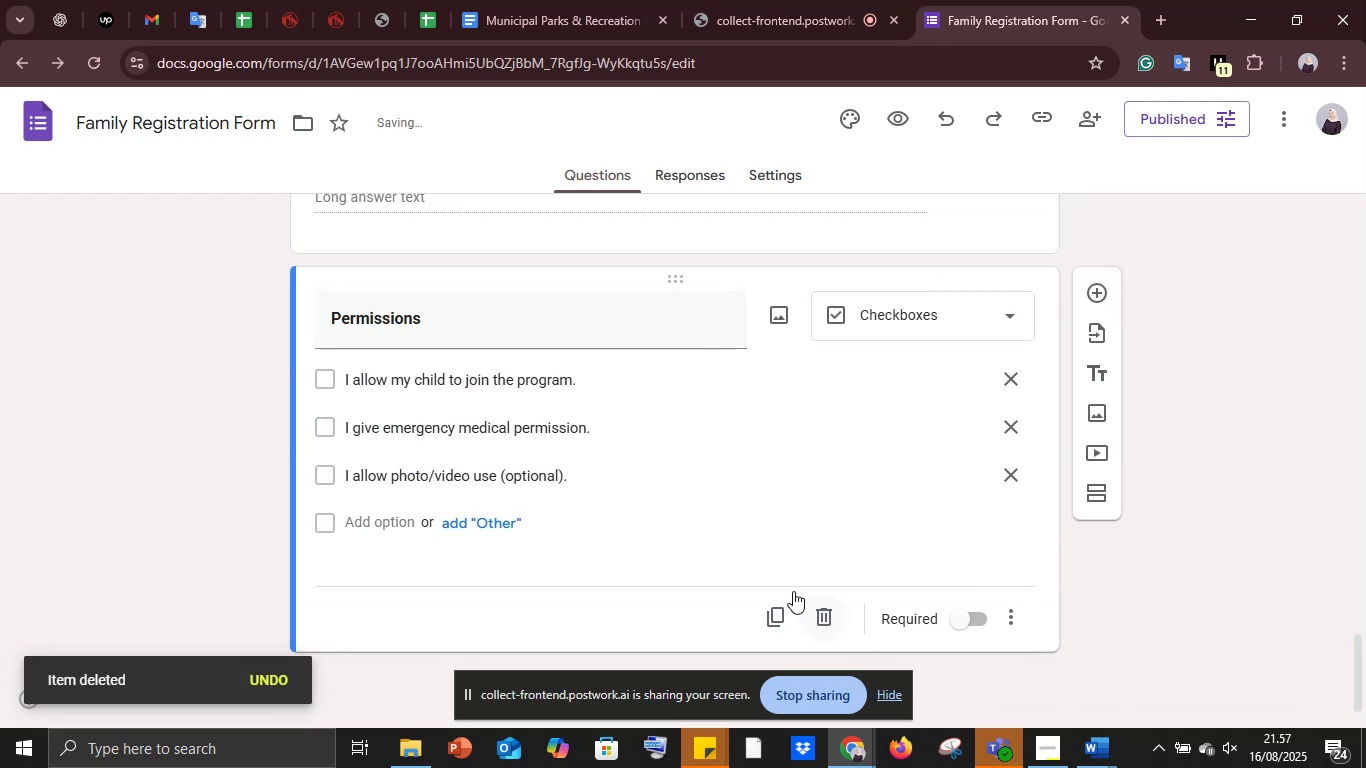 
scroll: coordinate [791, 554], scroll_direction: up, amount: 2.0
 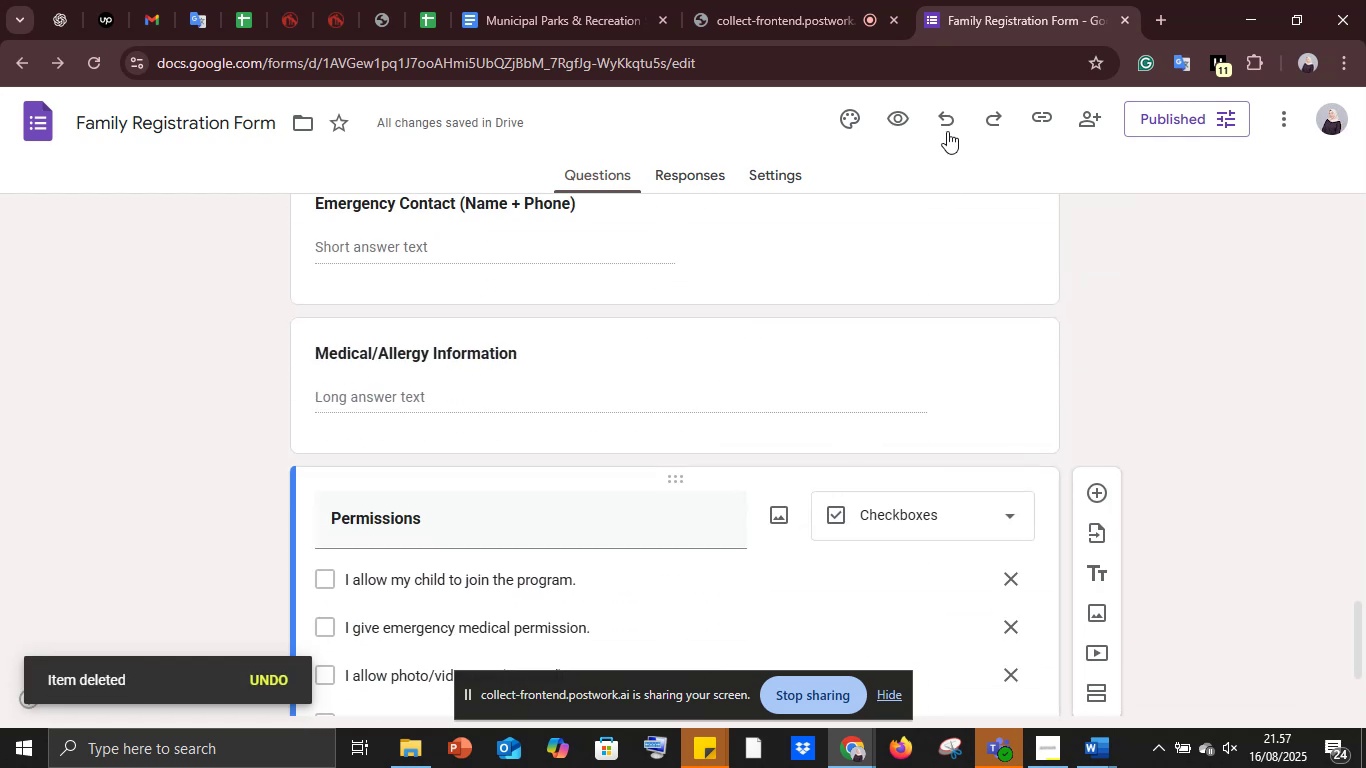 
left_click([901, 128])
 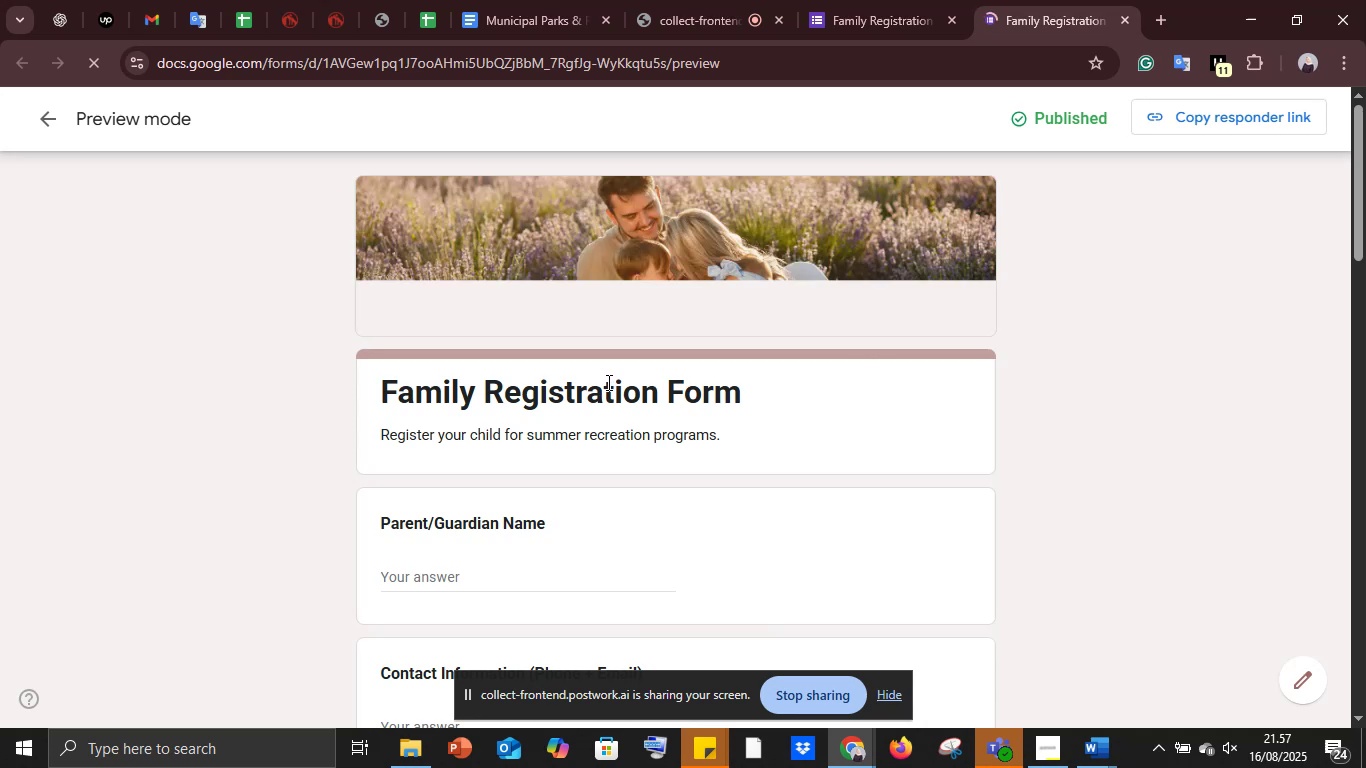 
wait(5.9)
 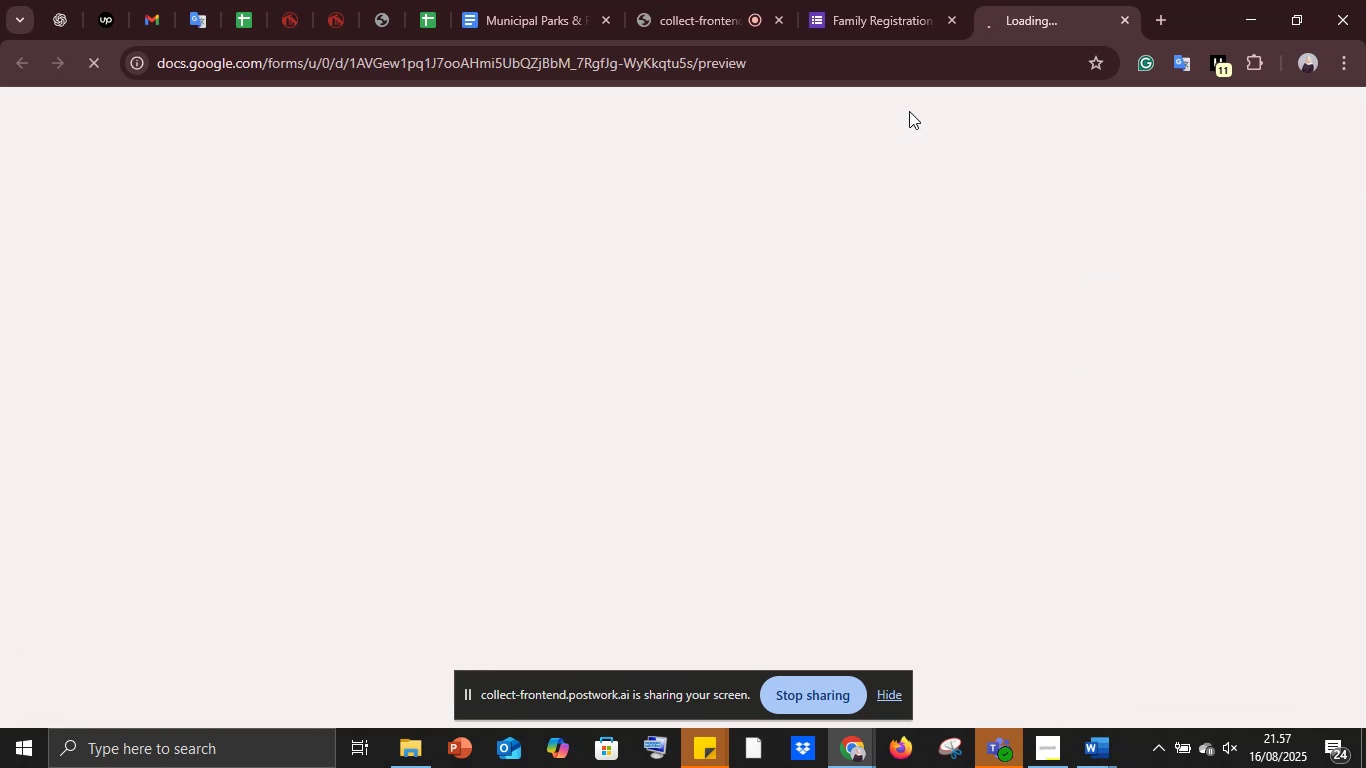 
scroll: coordinate [617, 388], scroll_direction: down, amount: 11.0
 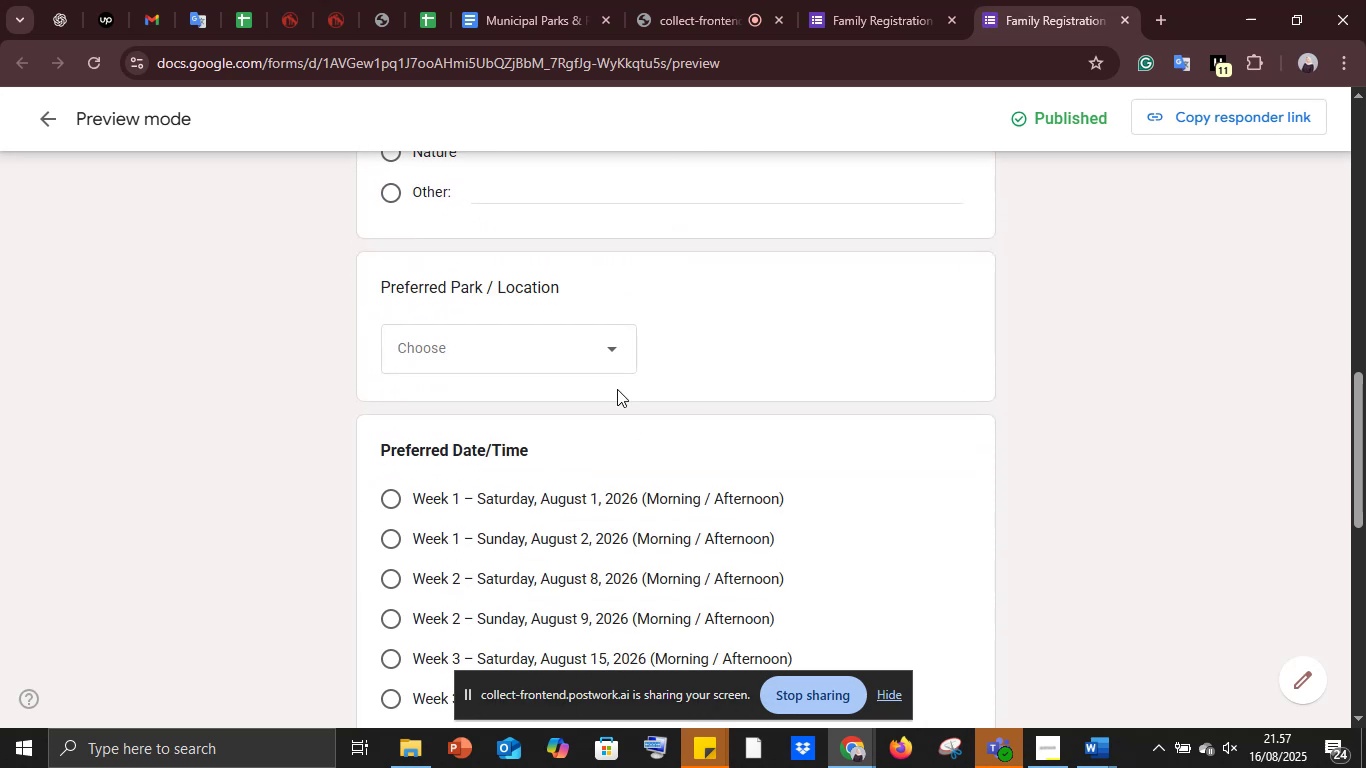 
left_click([614, 347])
 